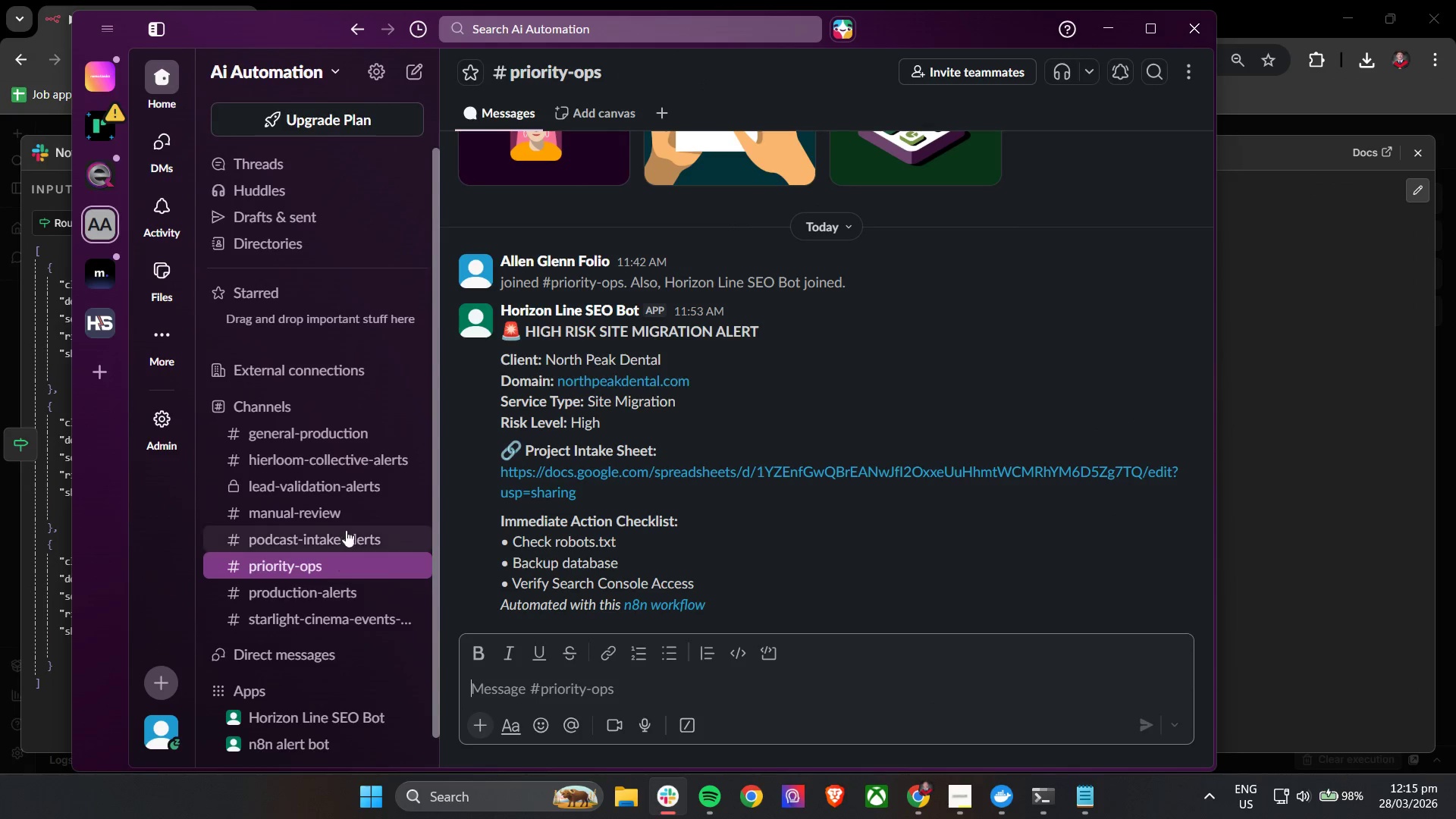 
left_click([342, 437])
 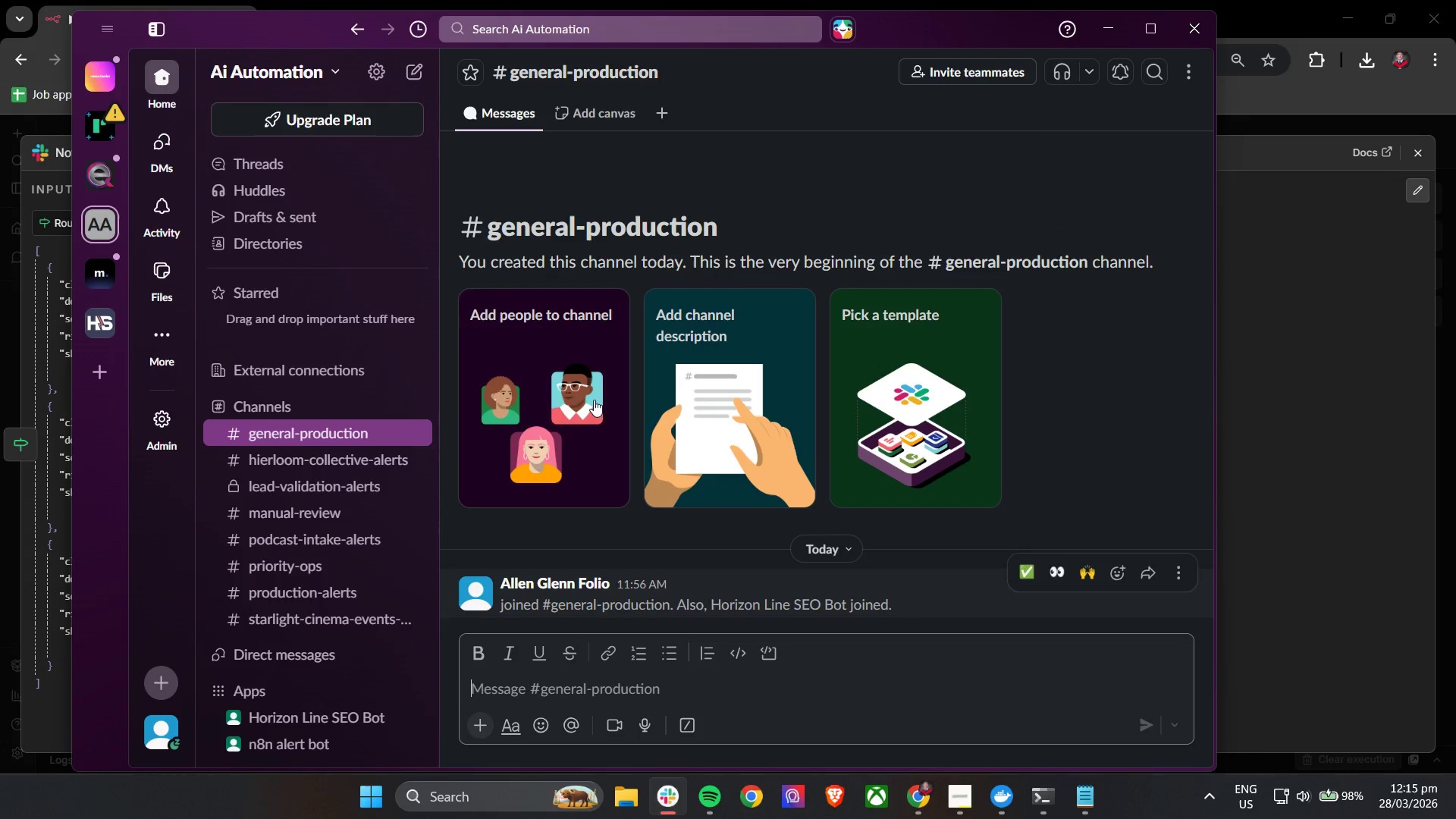 
left_click([560, 66])
 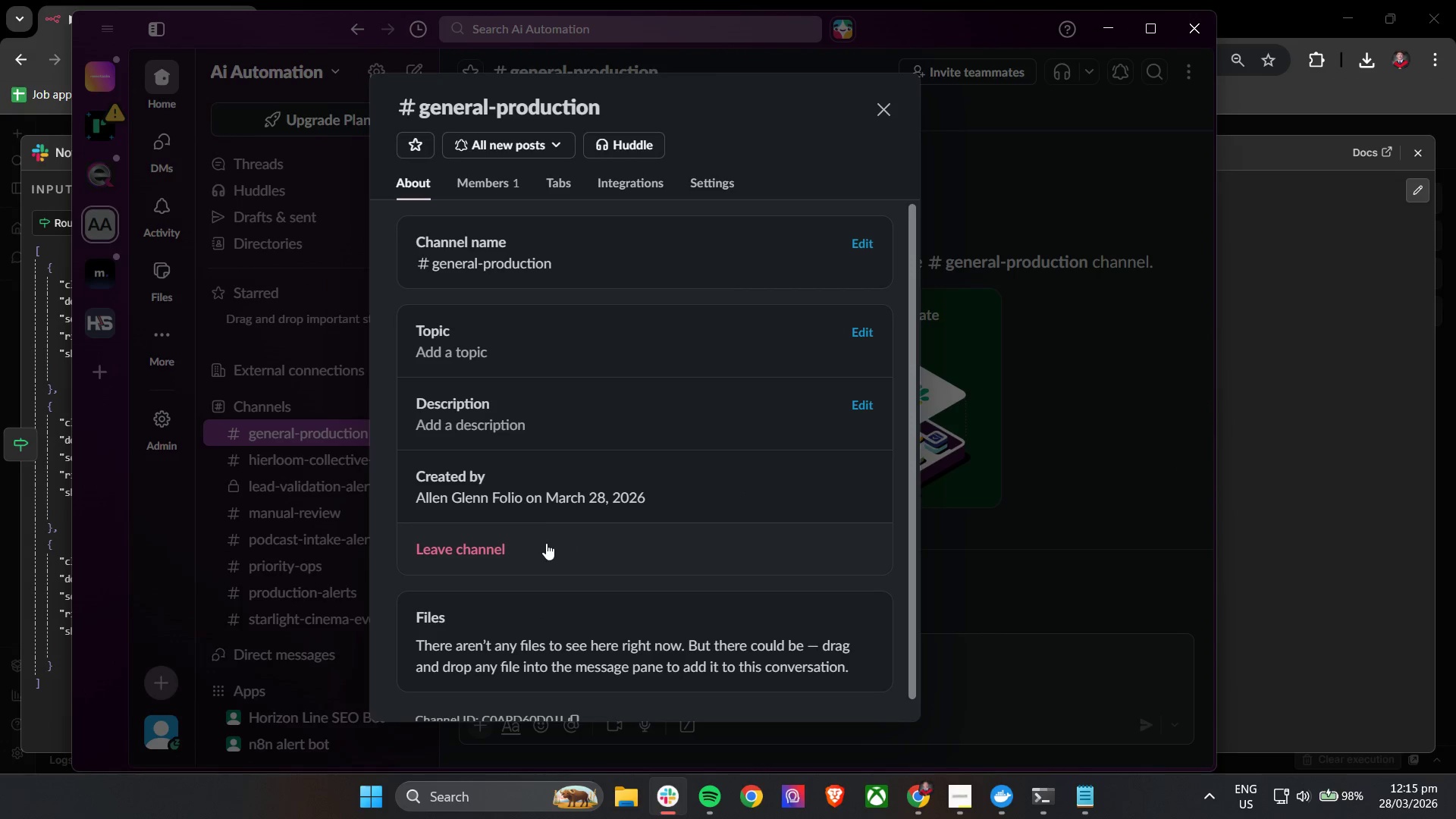 
scroll: coordinate [575, 535], scroll_direction: down, amount: 4.0
 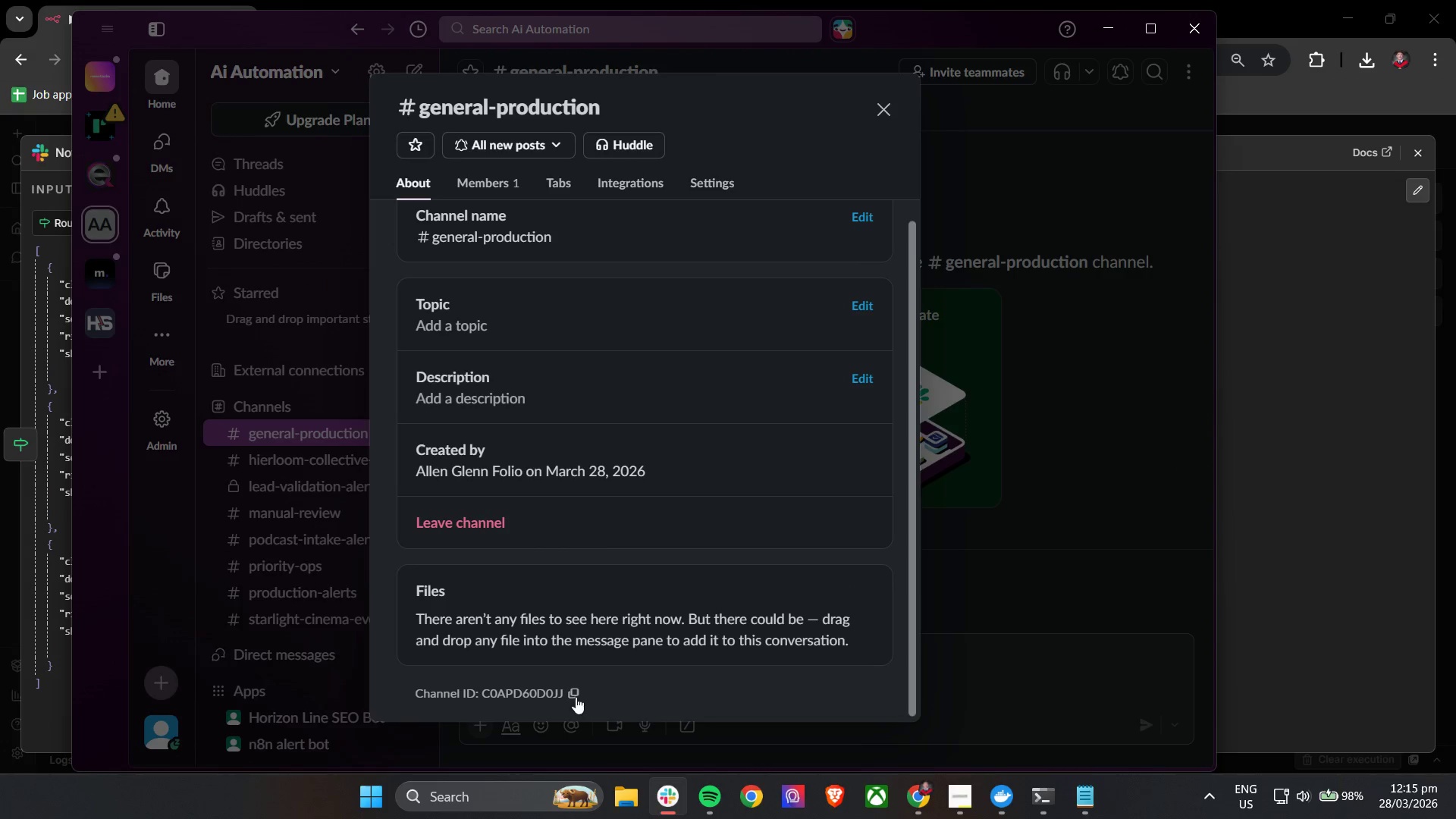 
double_click([573, 695])
 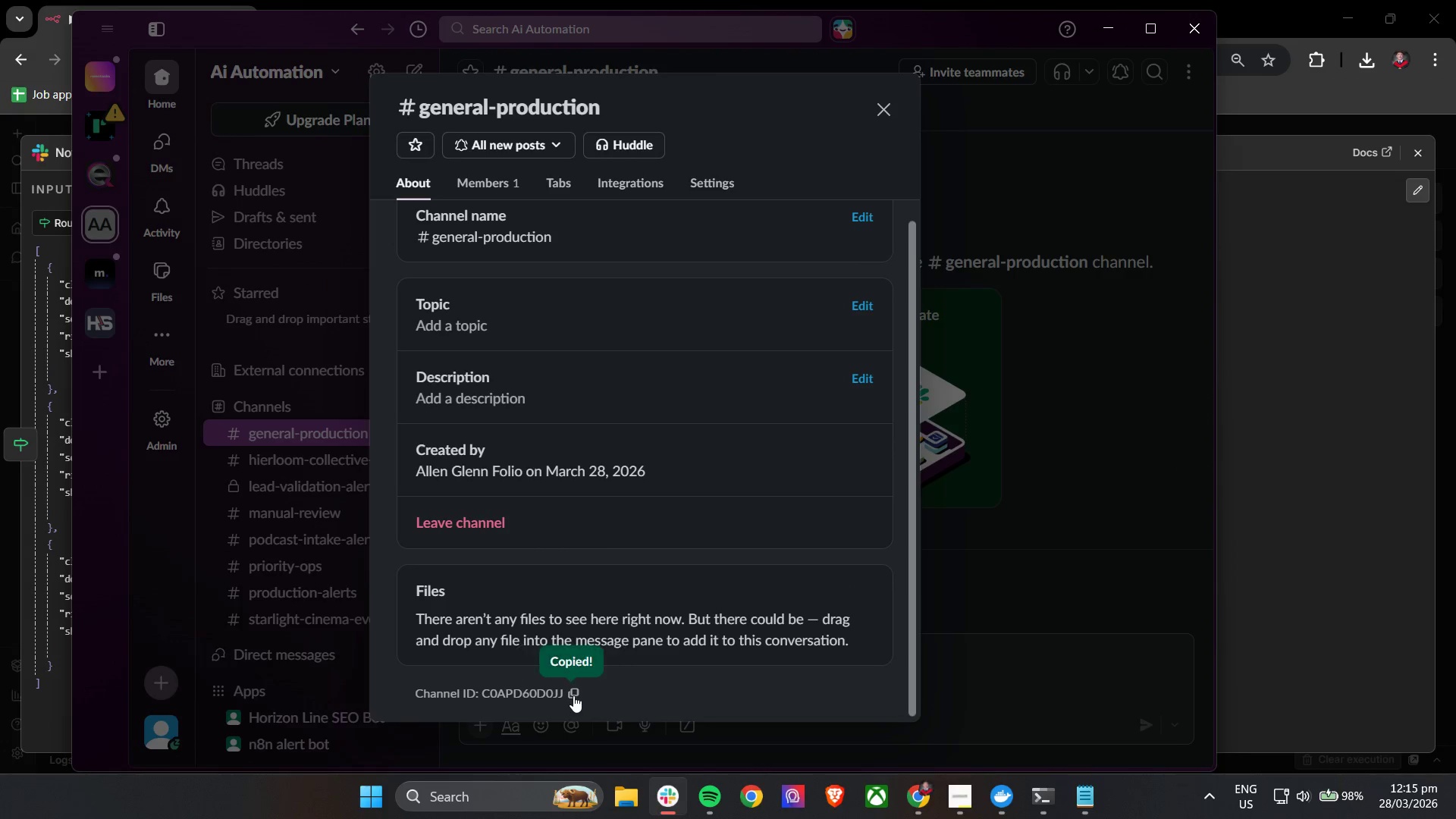 
triple_click([573, 695])
 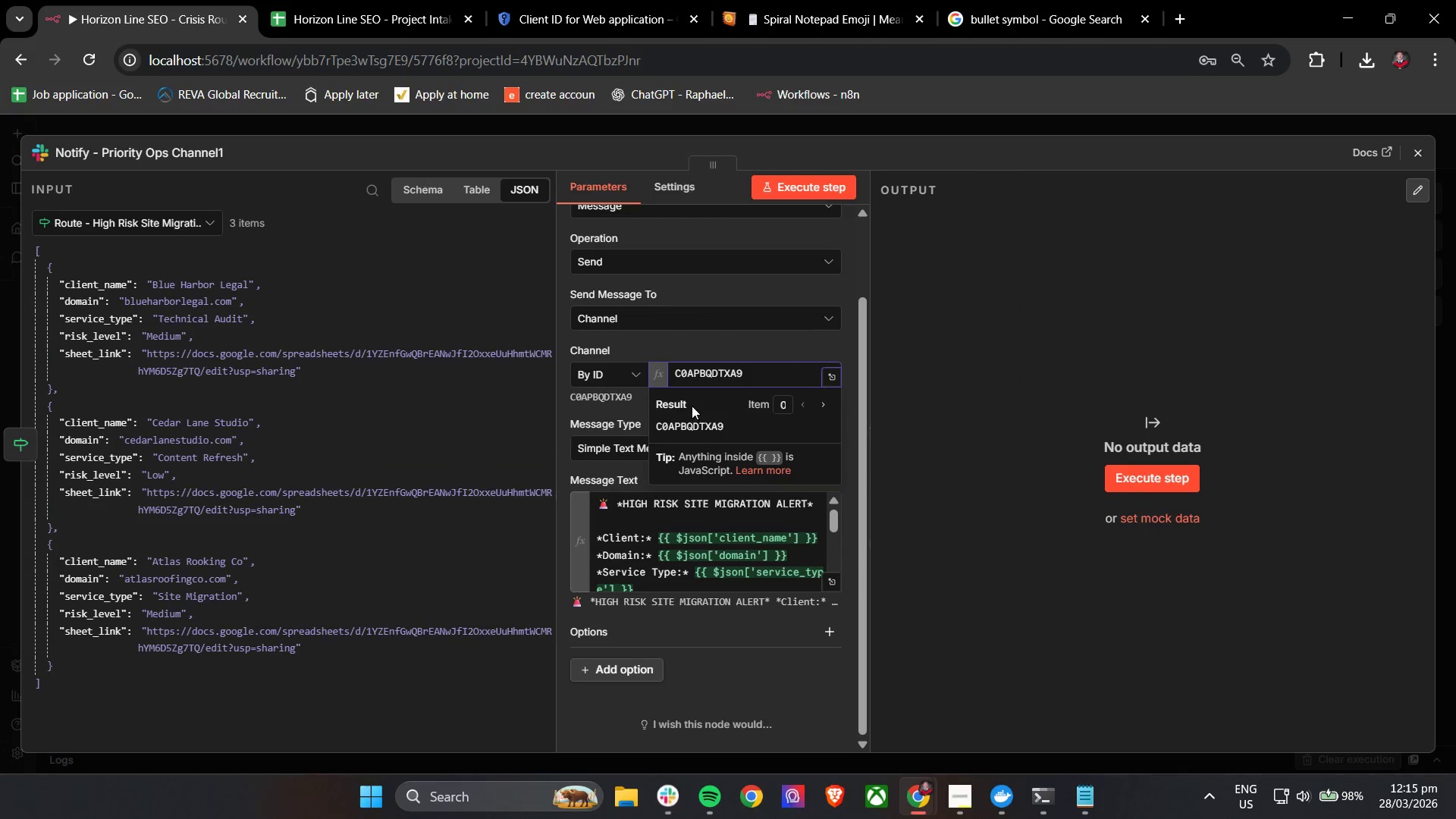 
double_click([750, 374])
 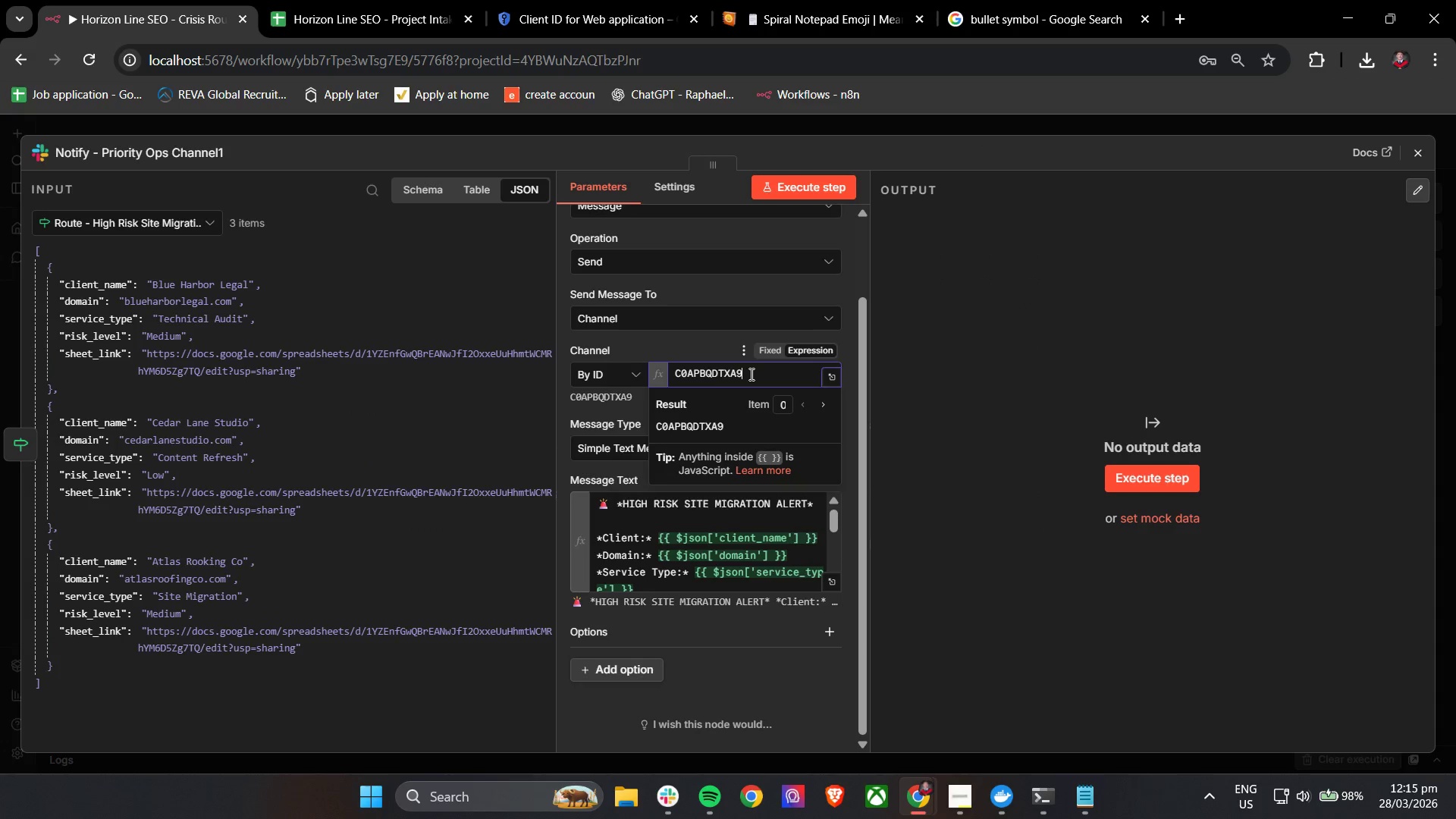 
key(Control+A)
 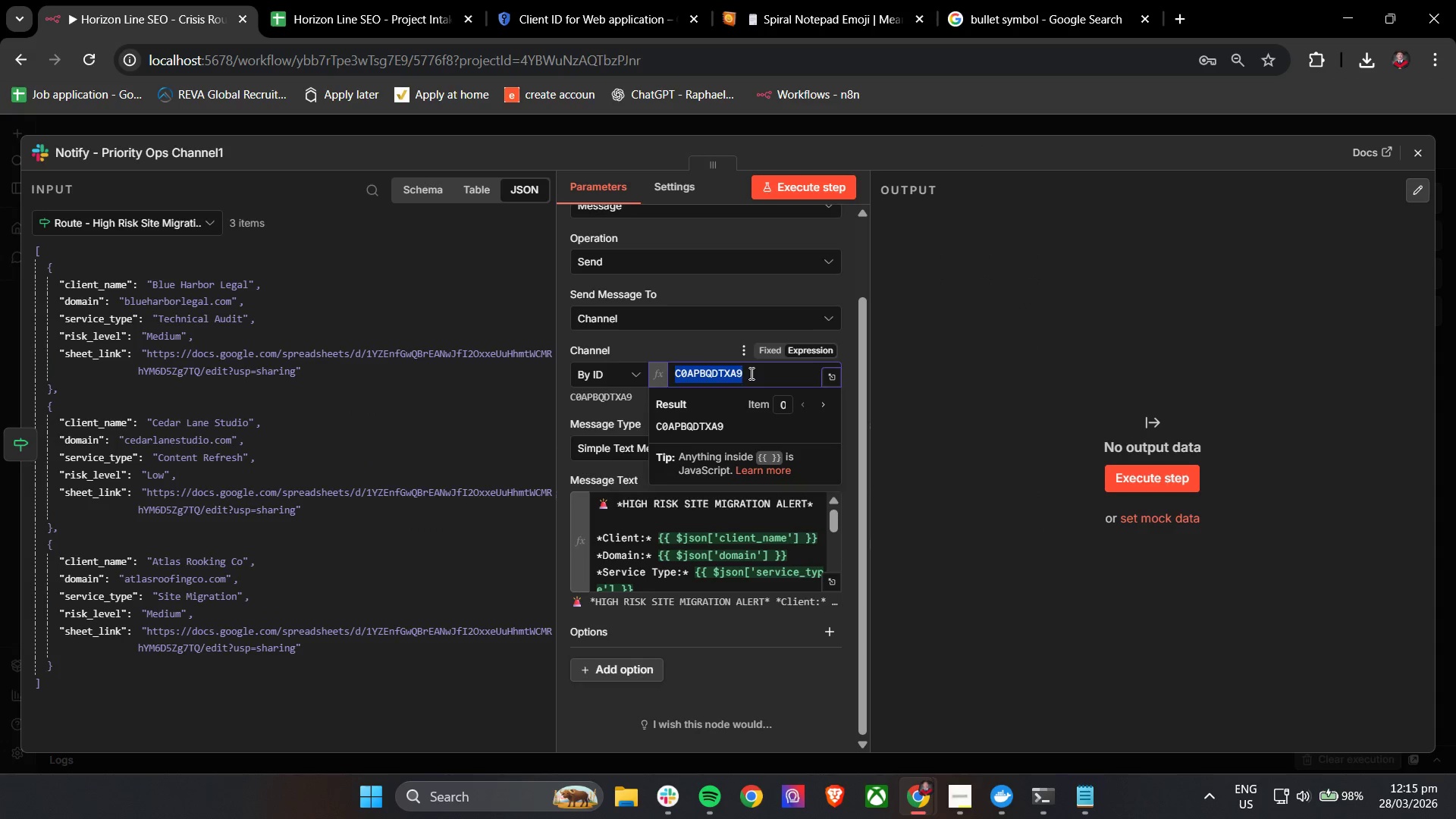 
key(Control+V)
 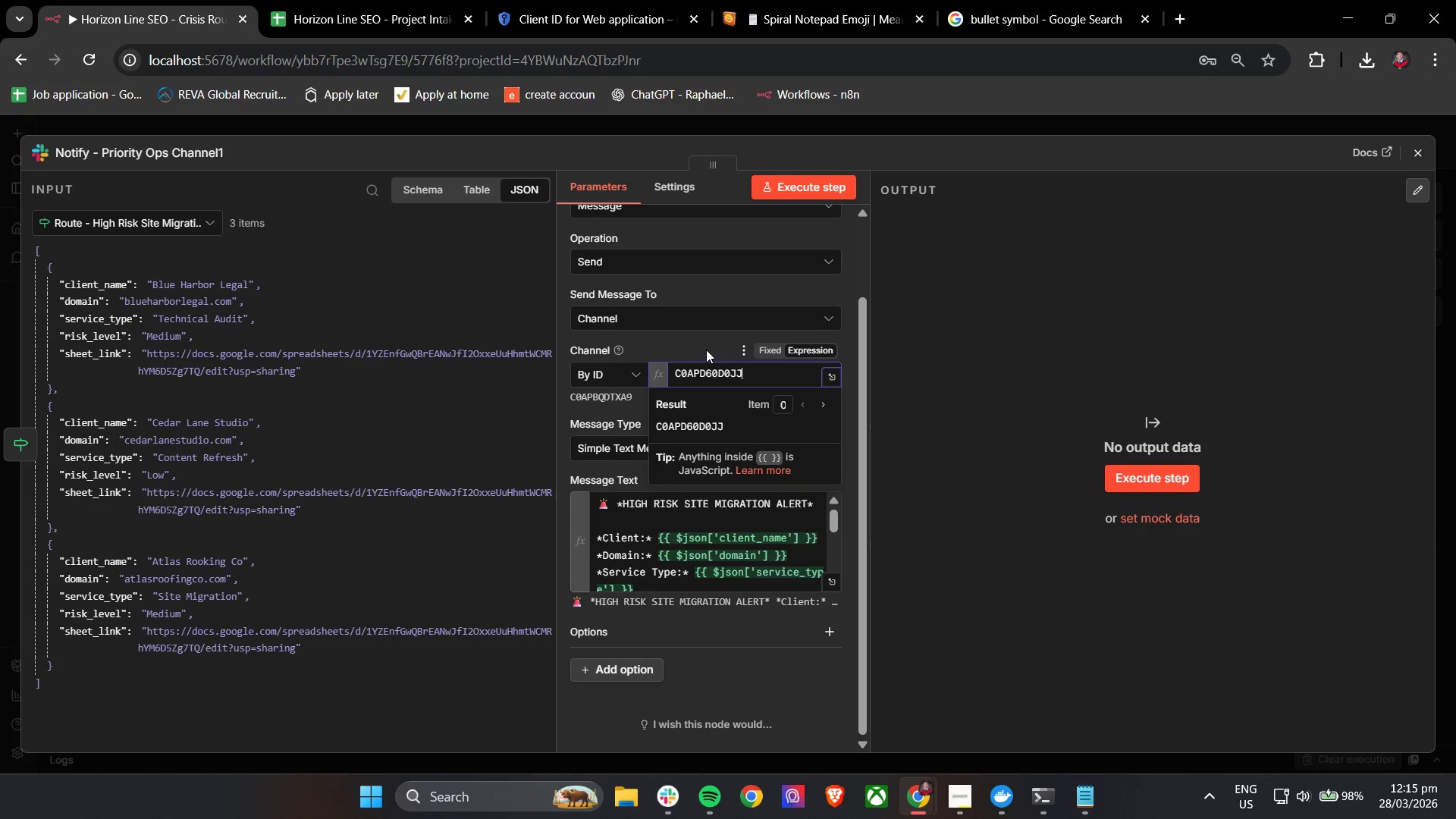 
left_click([706, 350])
 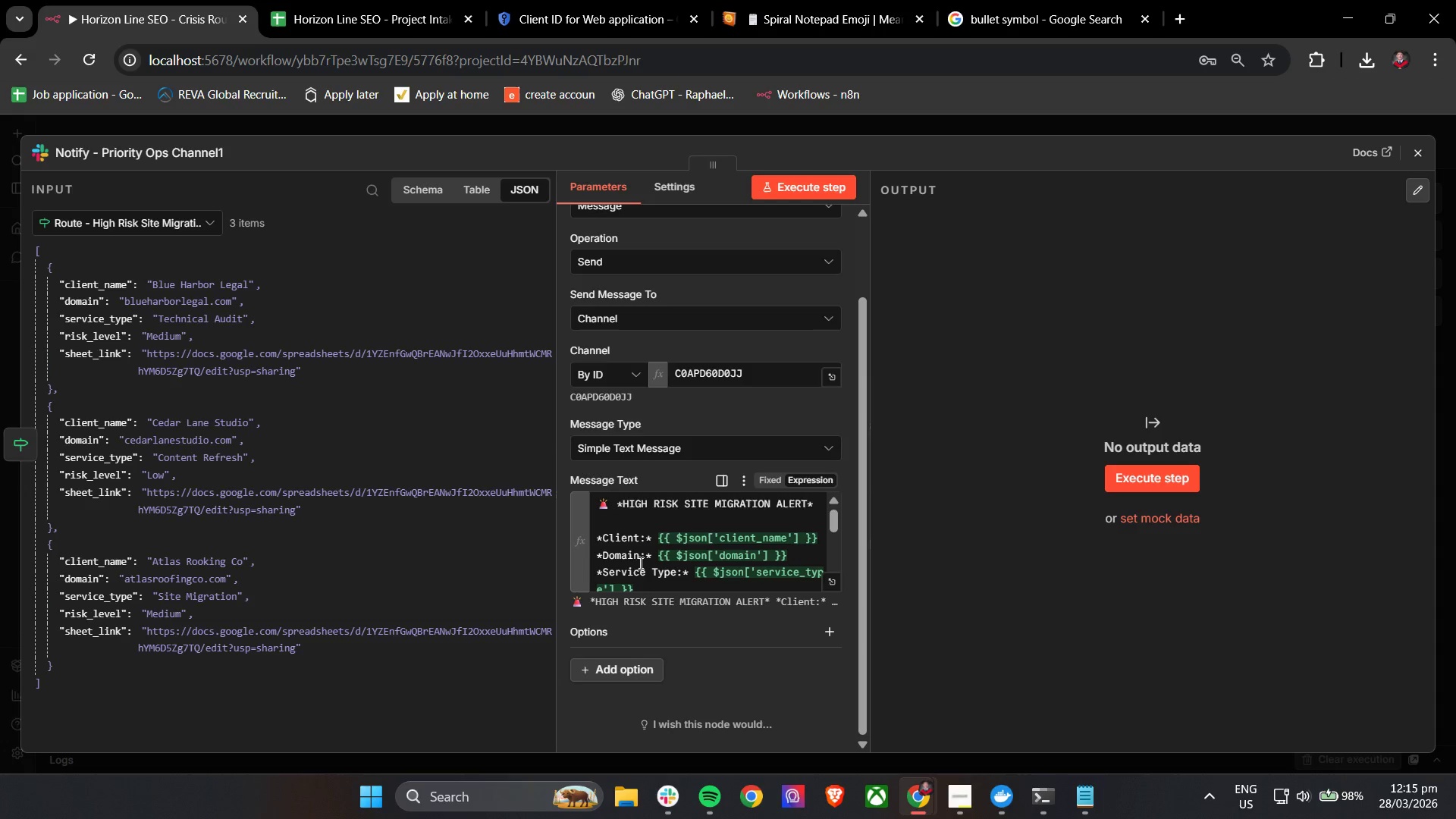 
wait(8.41)
 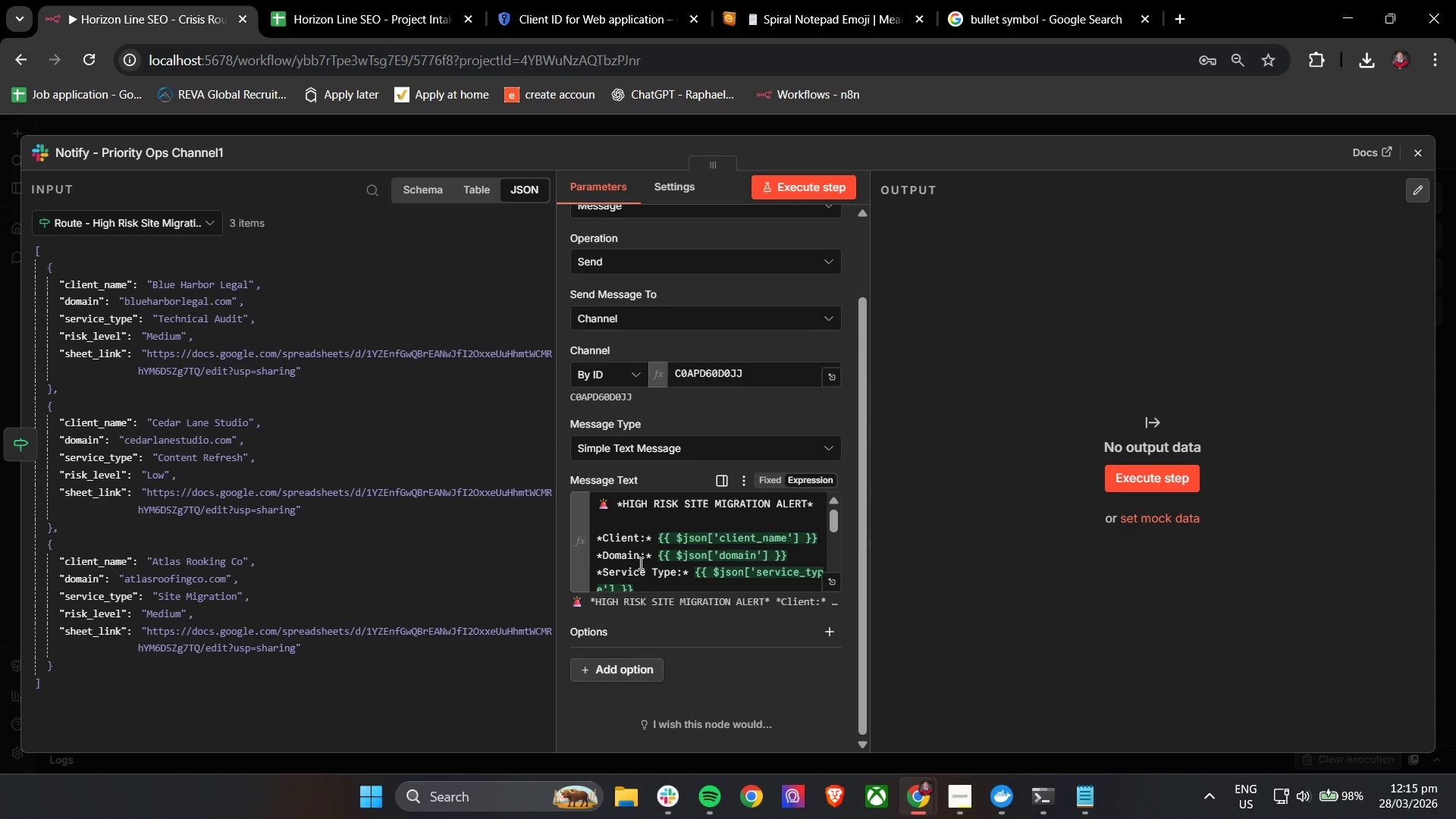 
left_click_drag(start_coordinate=[623, 503], to_coordinate=[805, 507])
 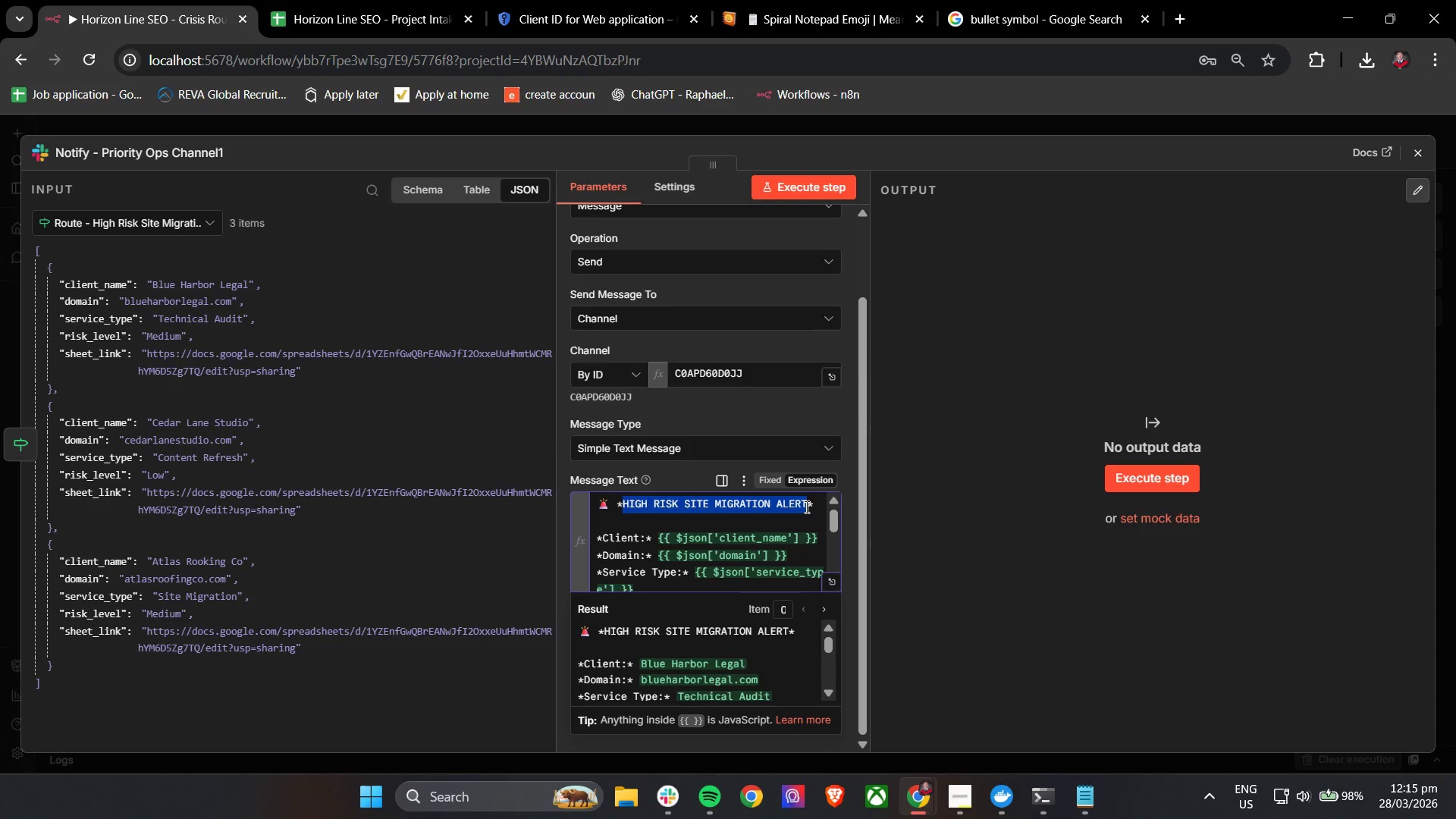 
hold_key(key=ShiftLeft, duration=0.39)
 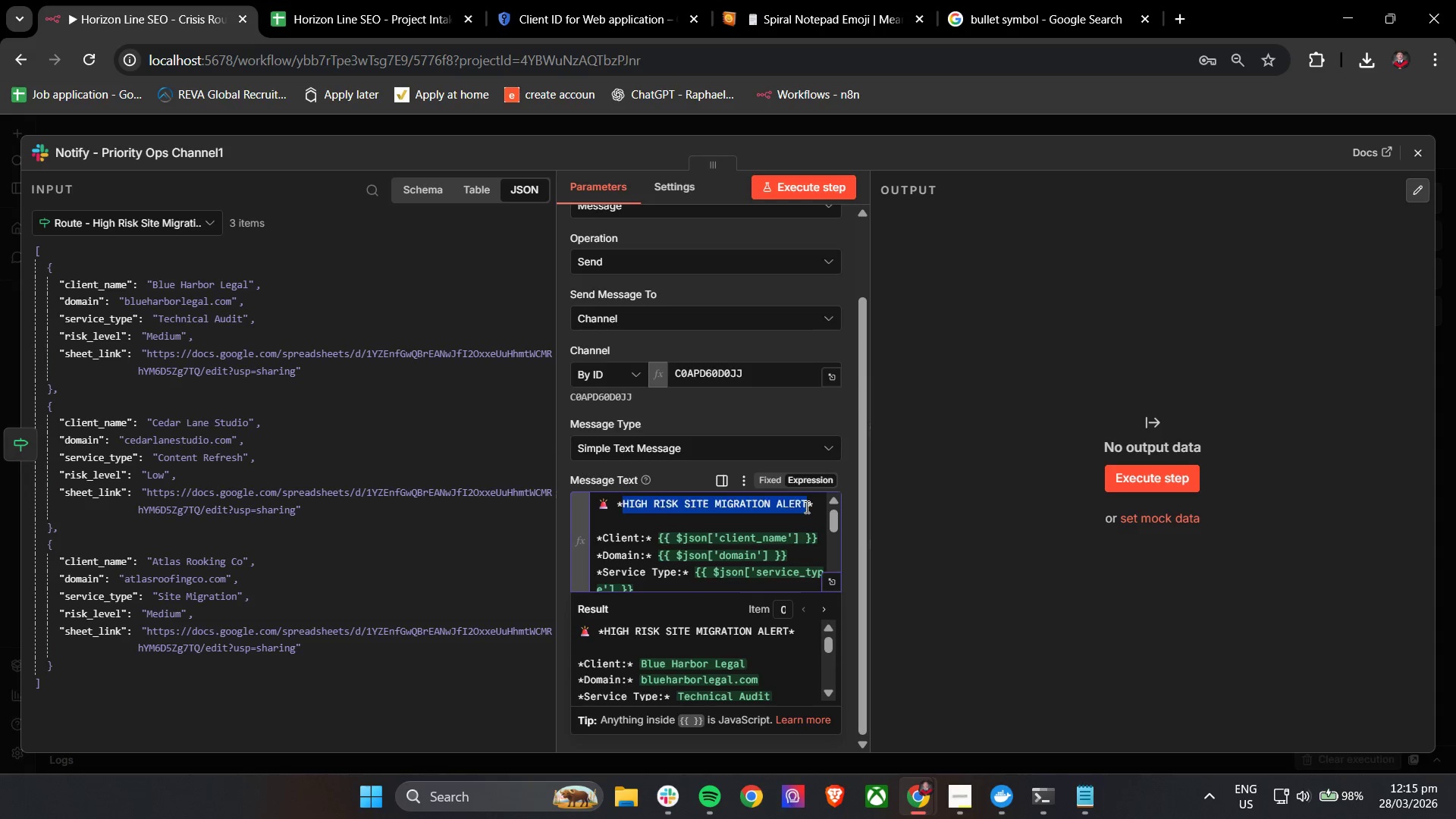 
type(n)
key(Backspace)
type(NEW PROJECT)
 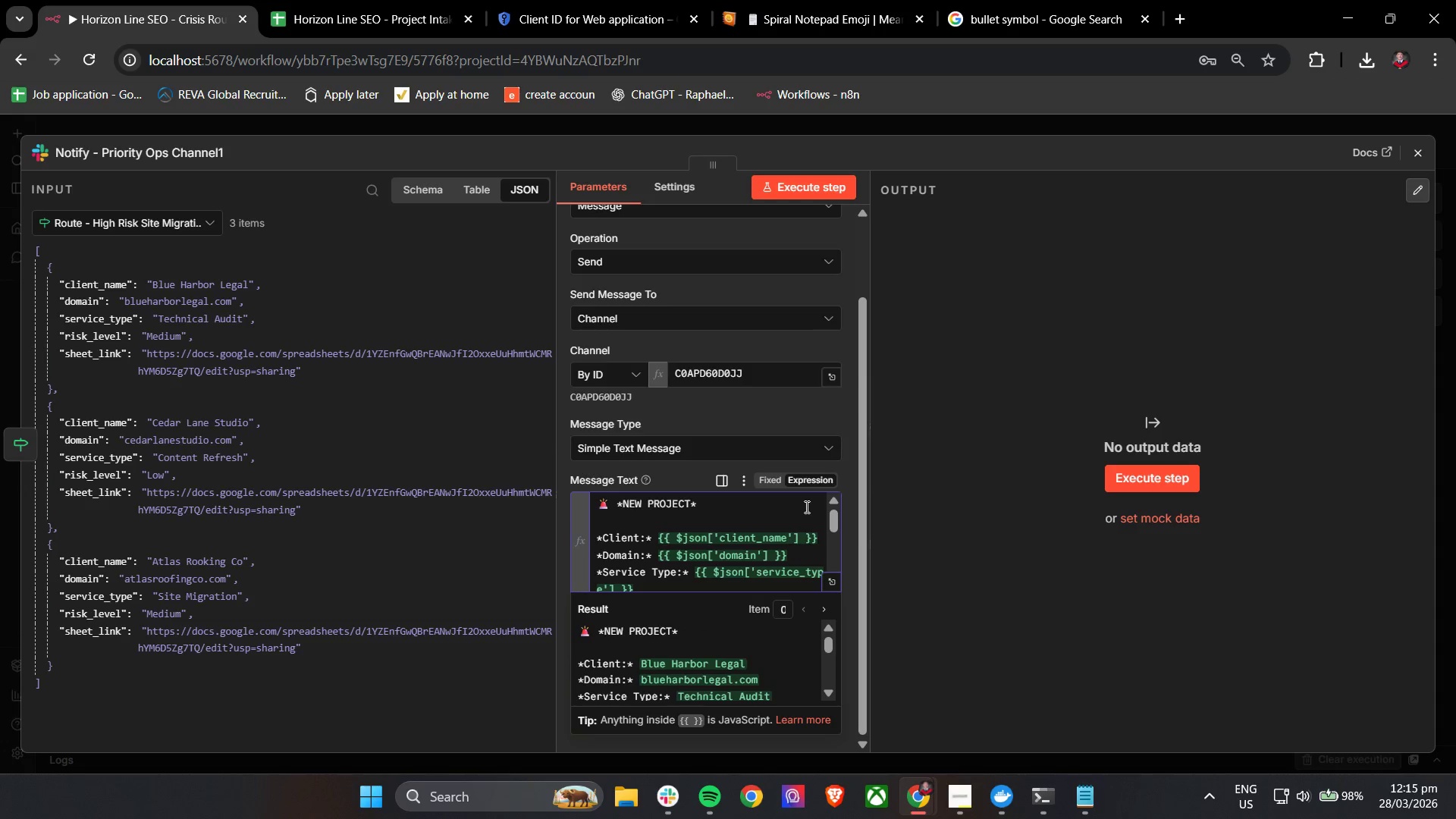 
type( INTAKE)
 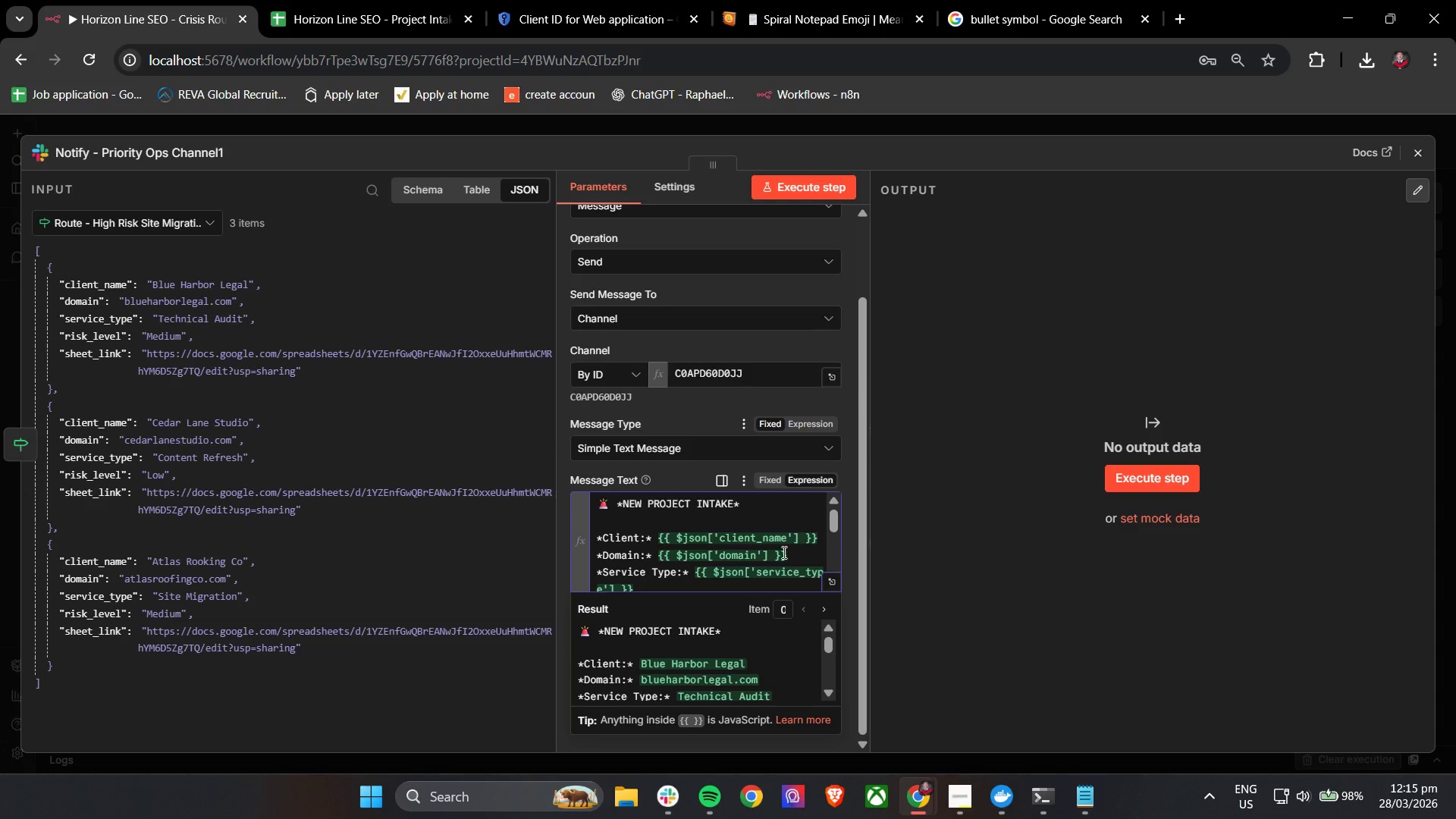 
left_click([832, 585])
 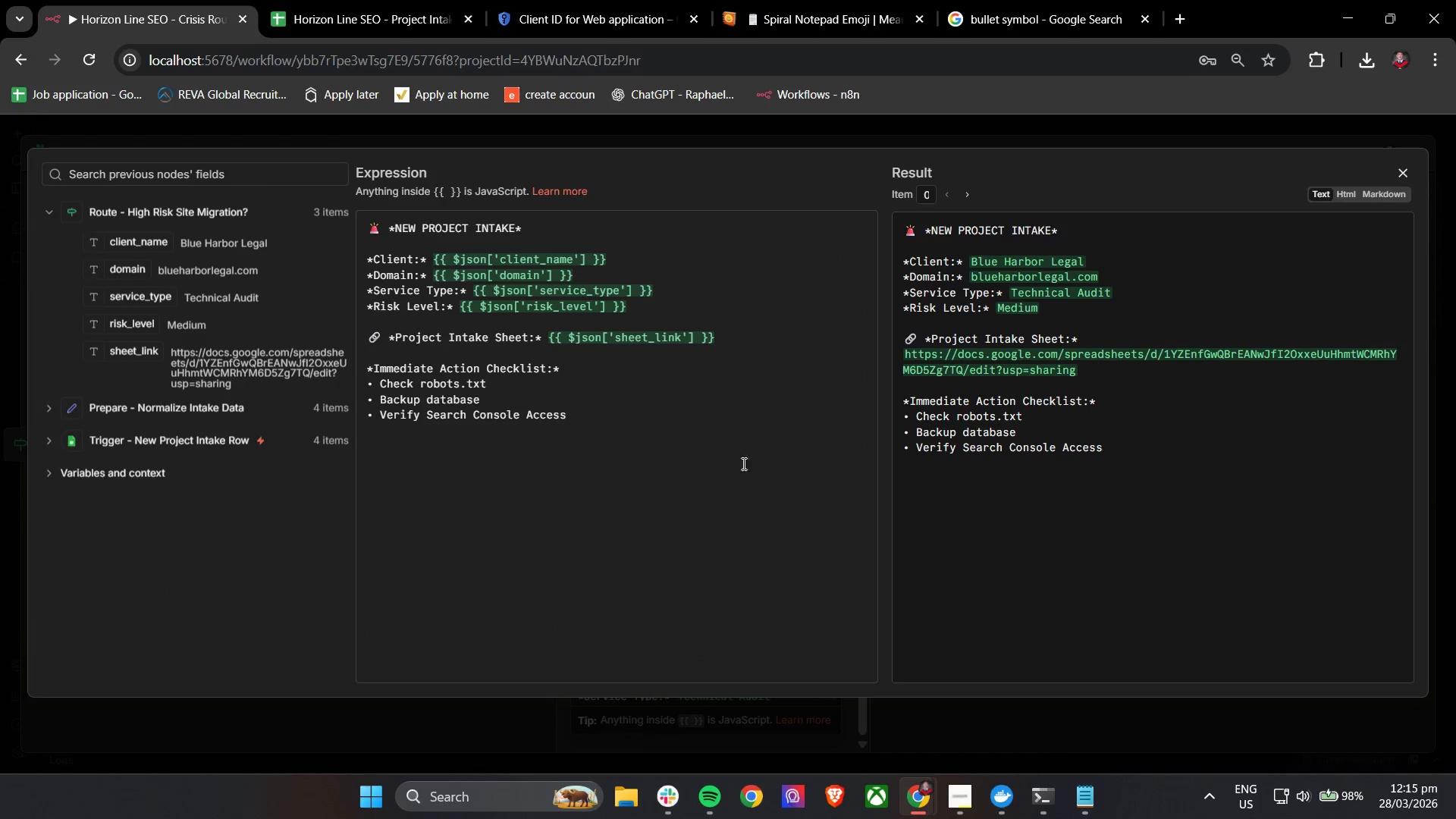 
left_click([708, 452])
 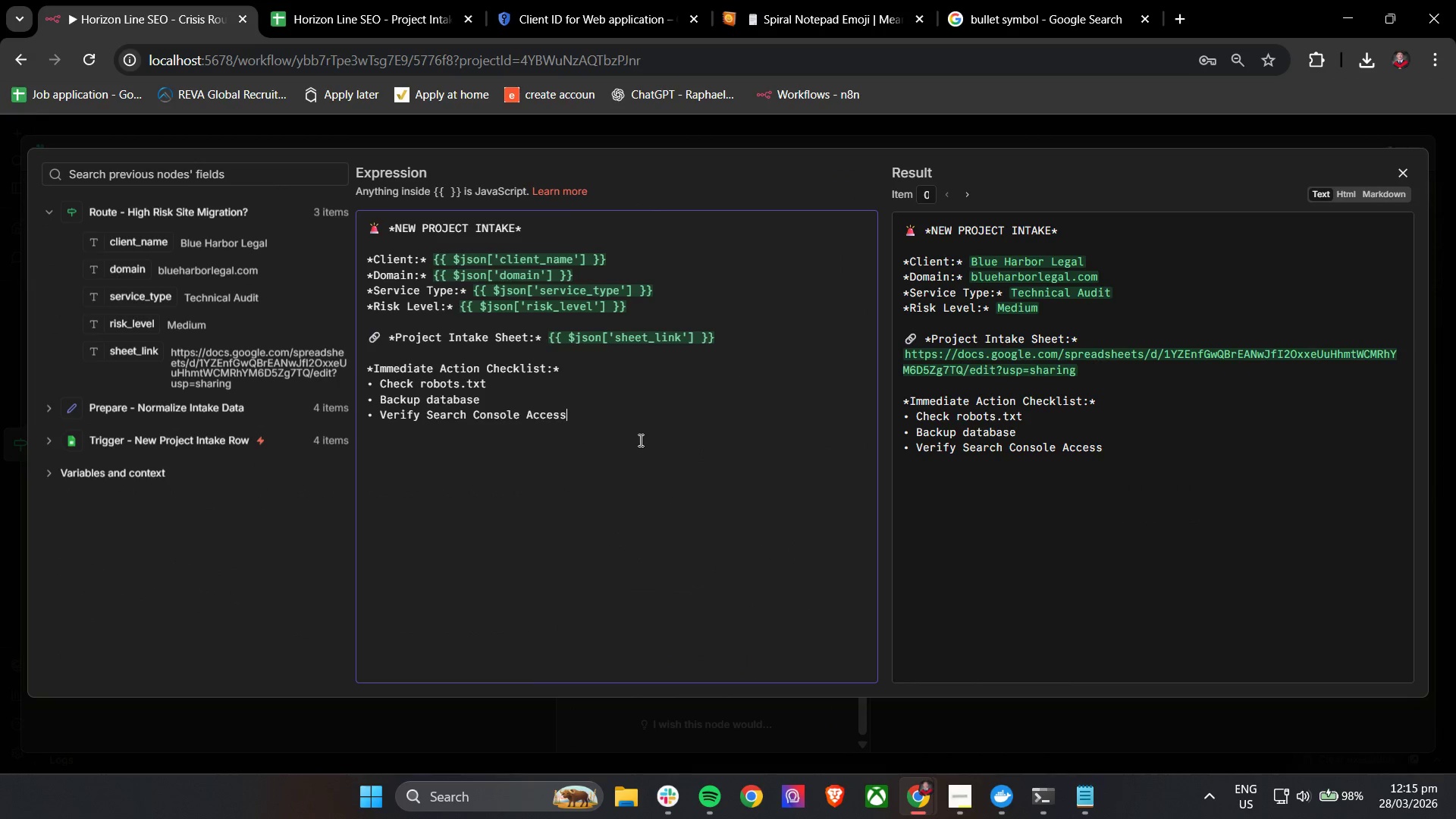 
left_click_drag(start_coordinate=[643, 440], to_coordinate=[350, 369])
 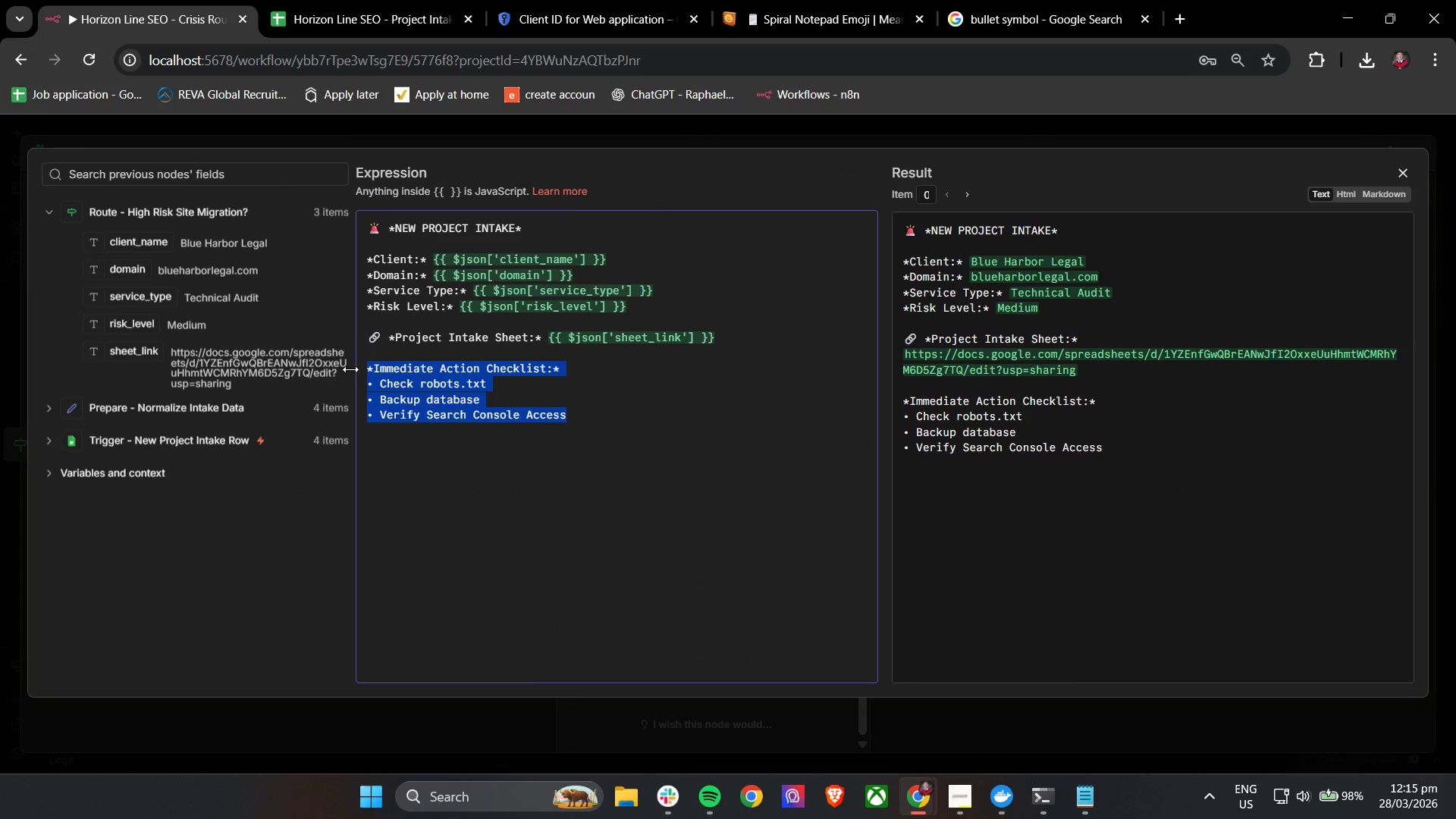 
key(Backspace)
 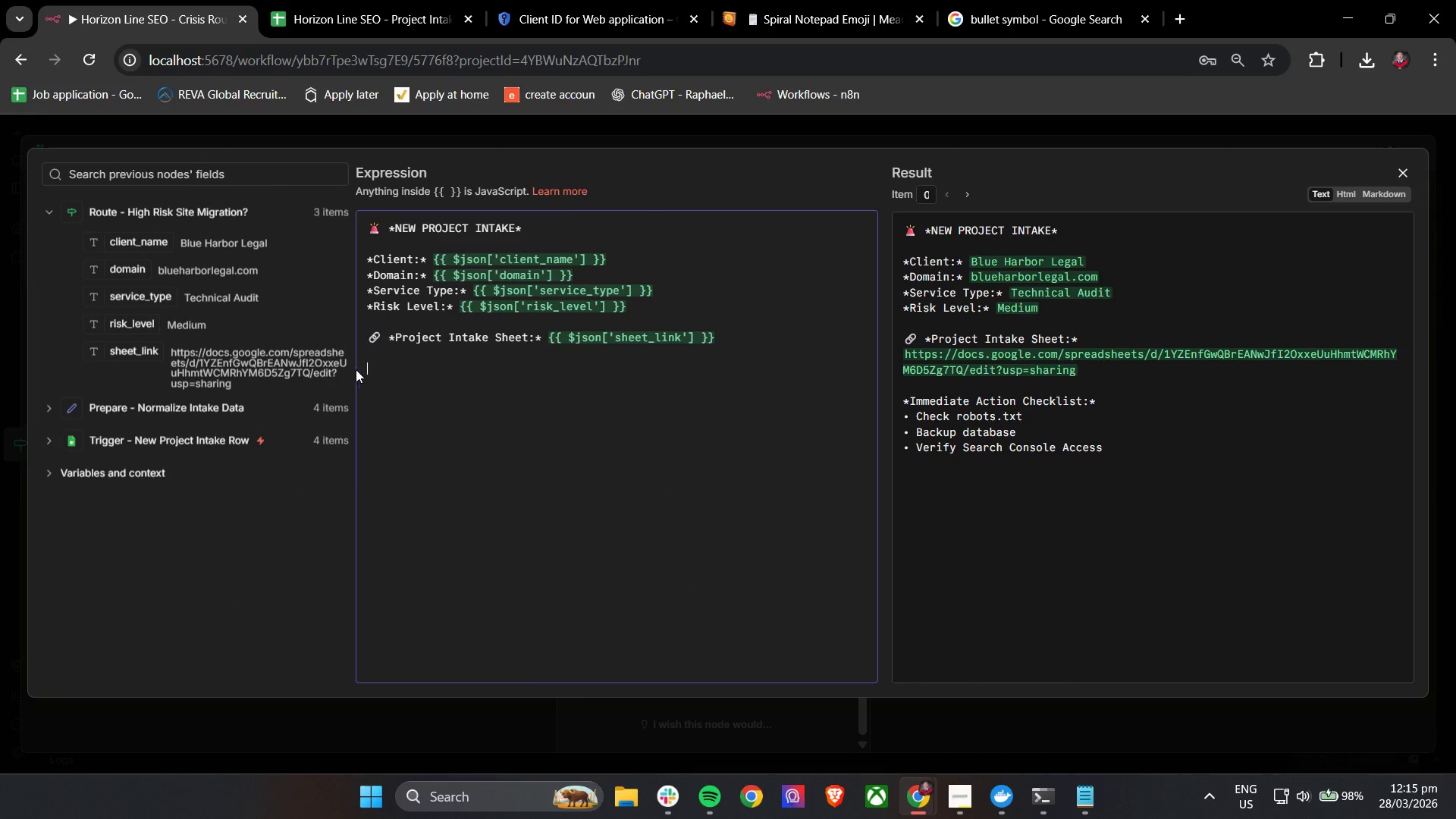 
key(Backspace)
 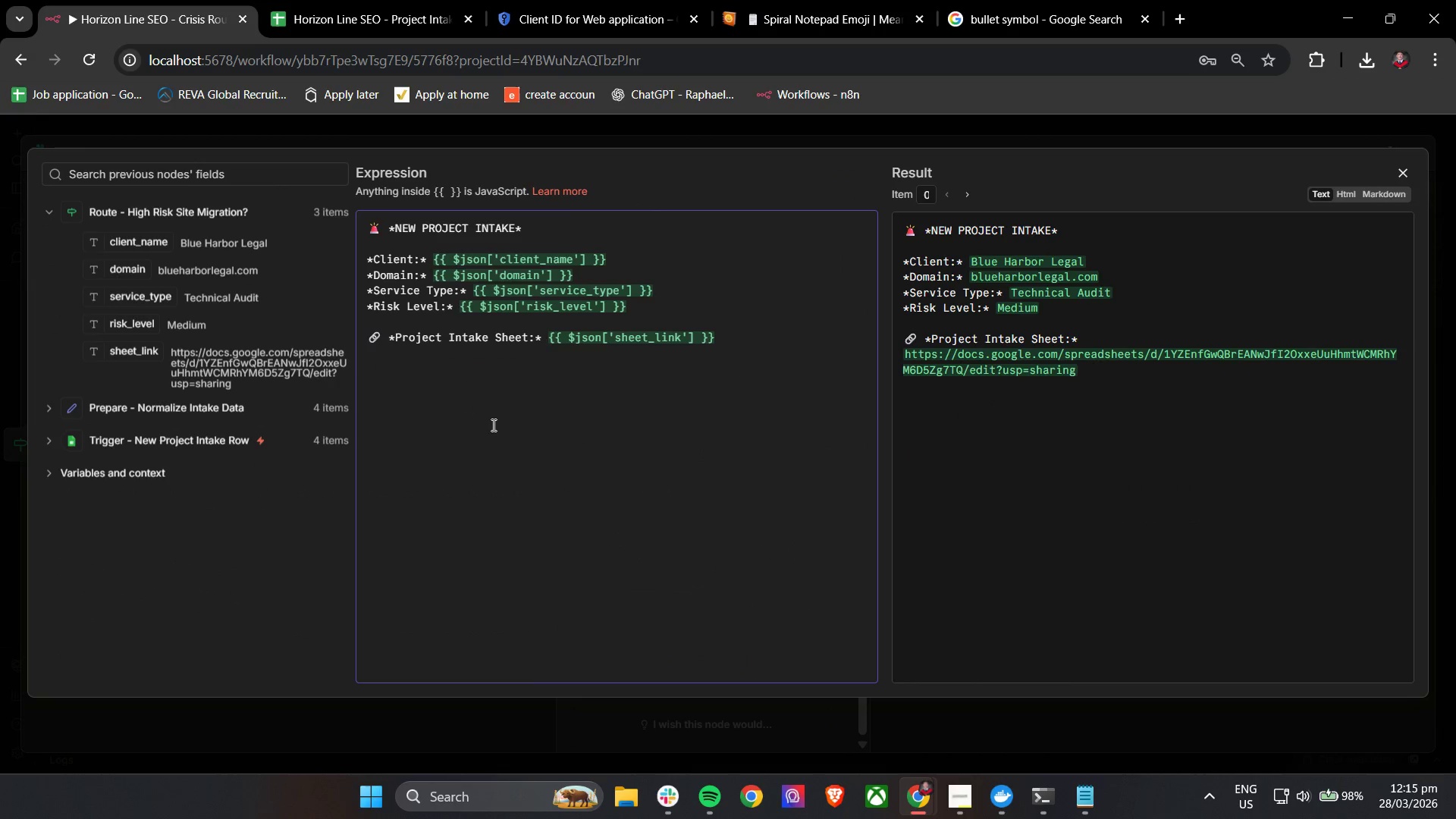 
key(Backspace)
 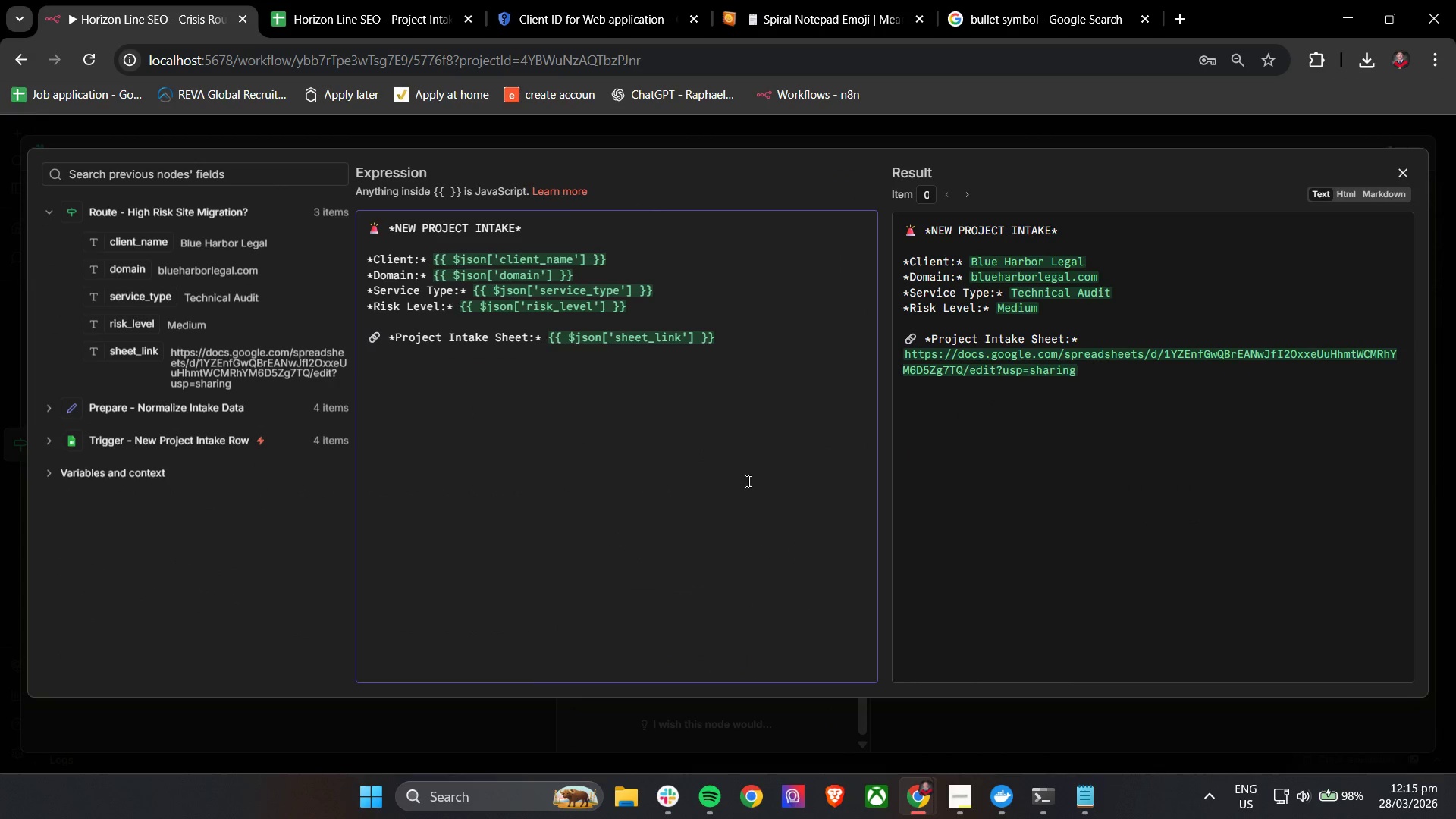 
left_click([747, 481])
 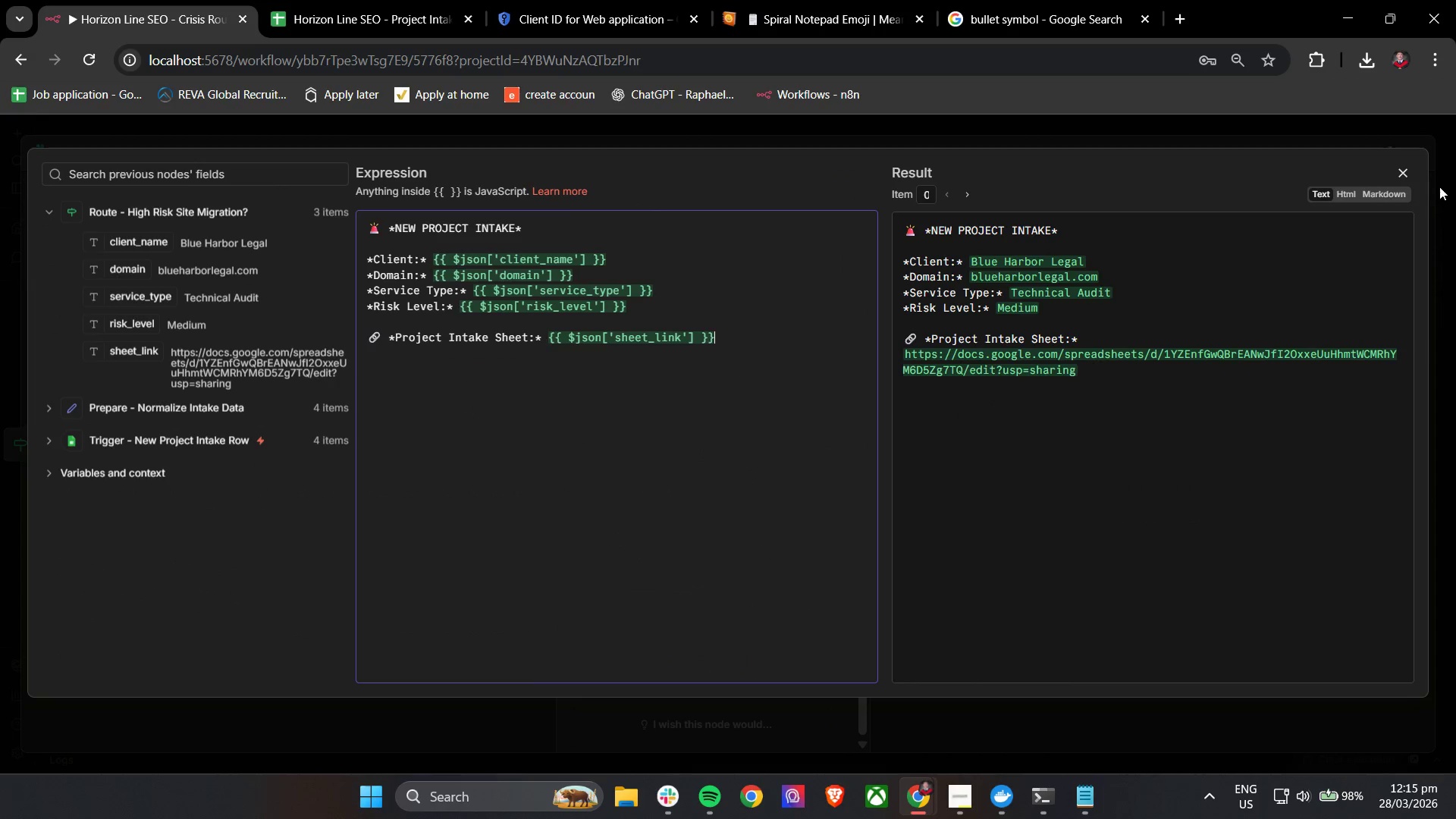 
left_click([1410, 168])
 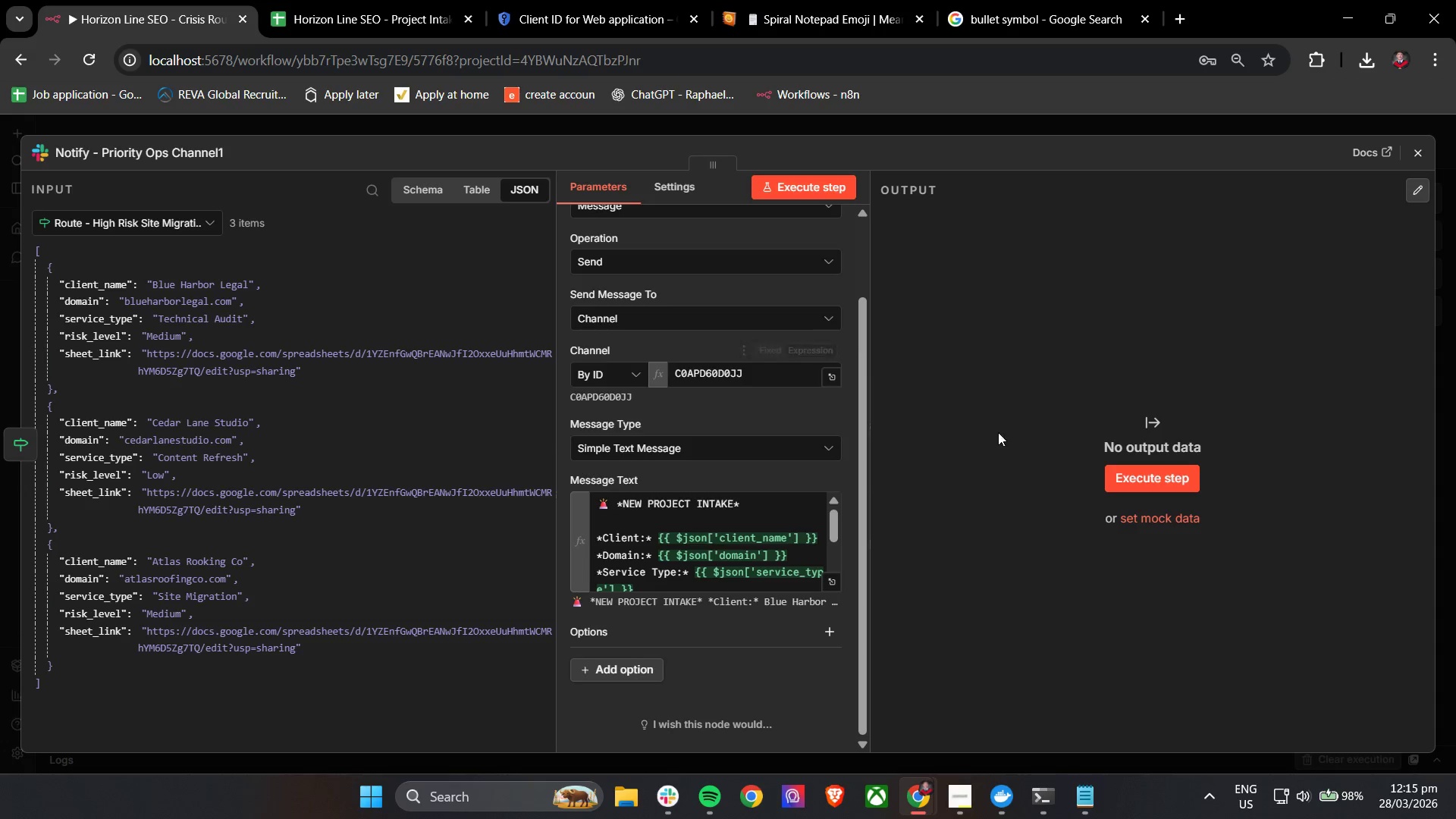 
left_click([731, 397])
 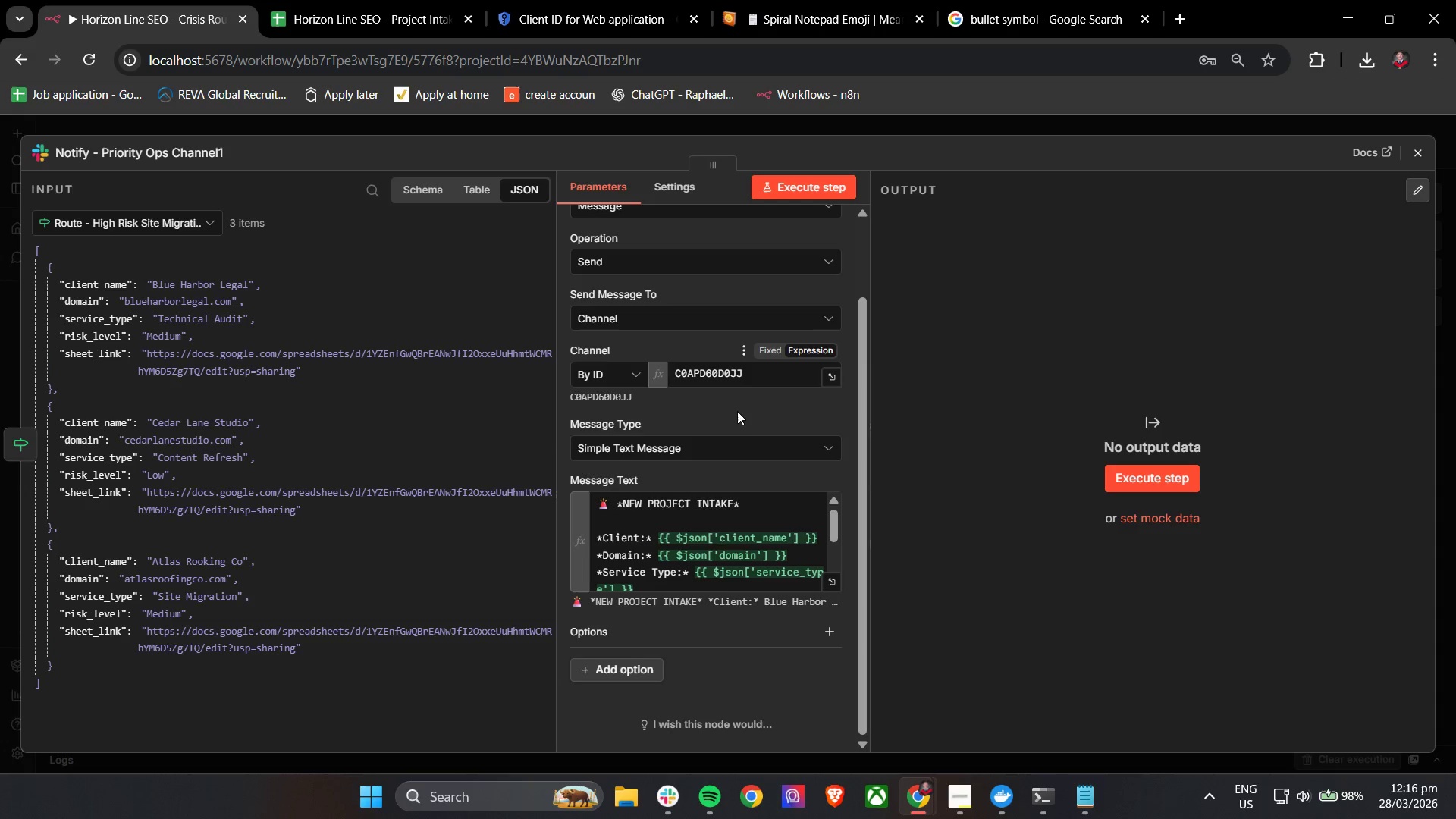 
scroll: coordinate [744, 420], scroll_direction: none, amount: 0.0
 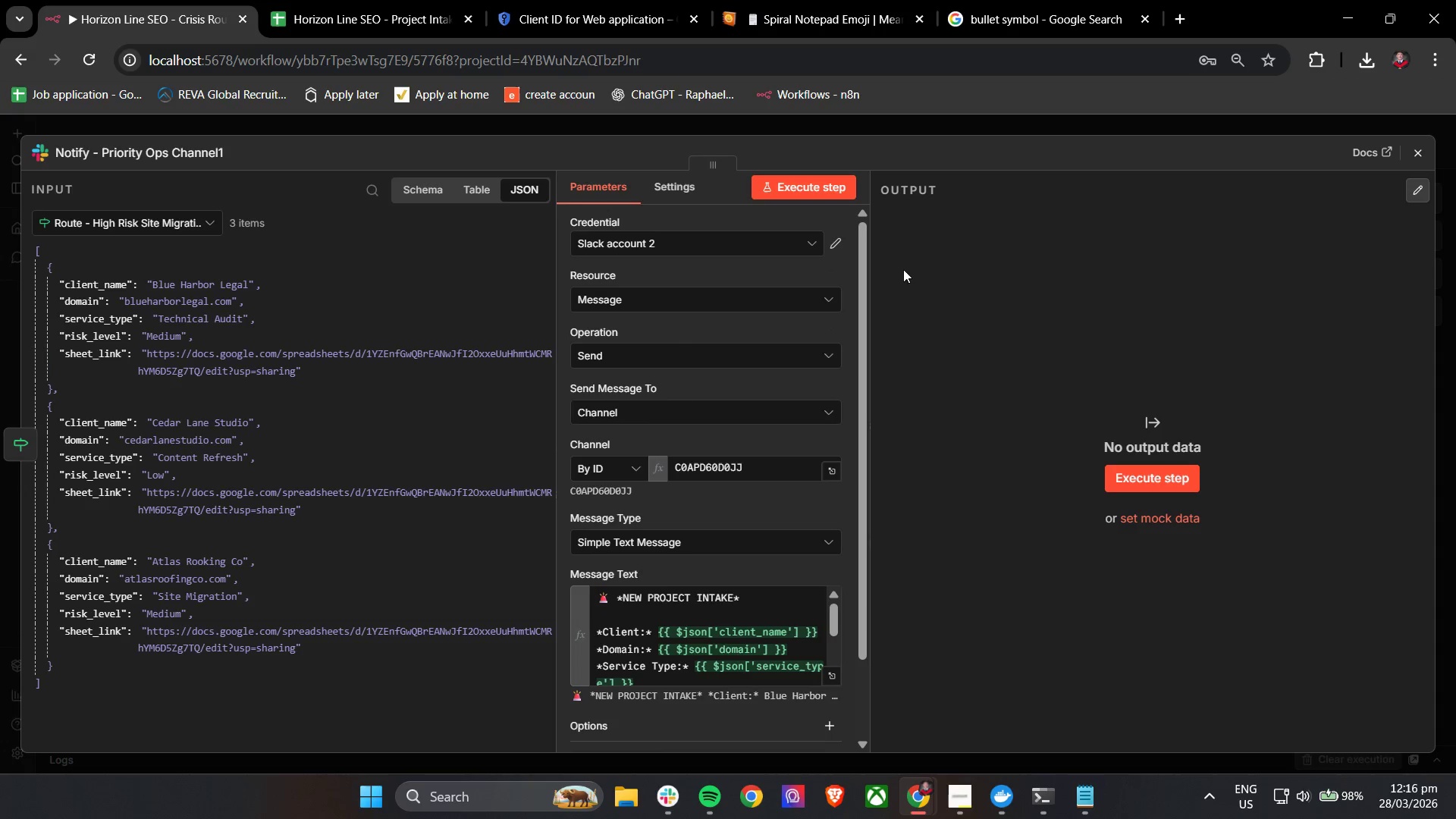 
left_click([824, 184])
 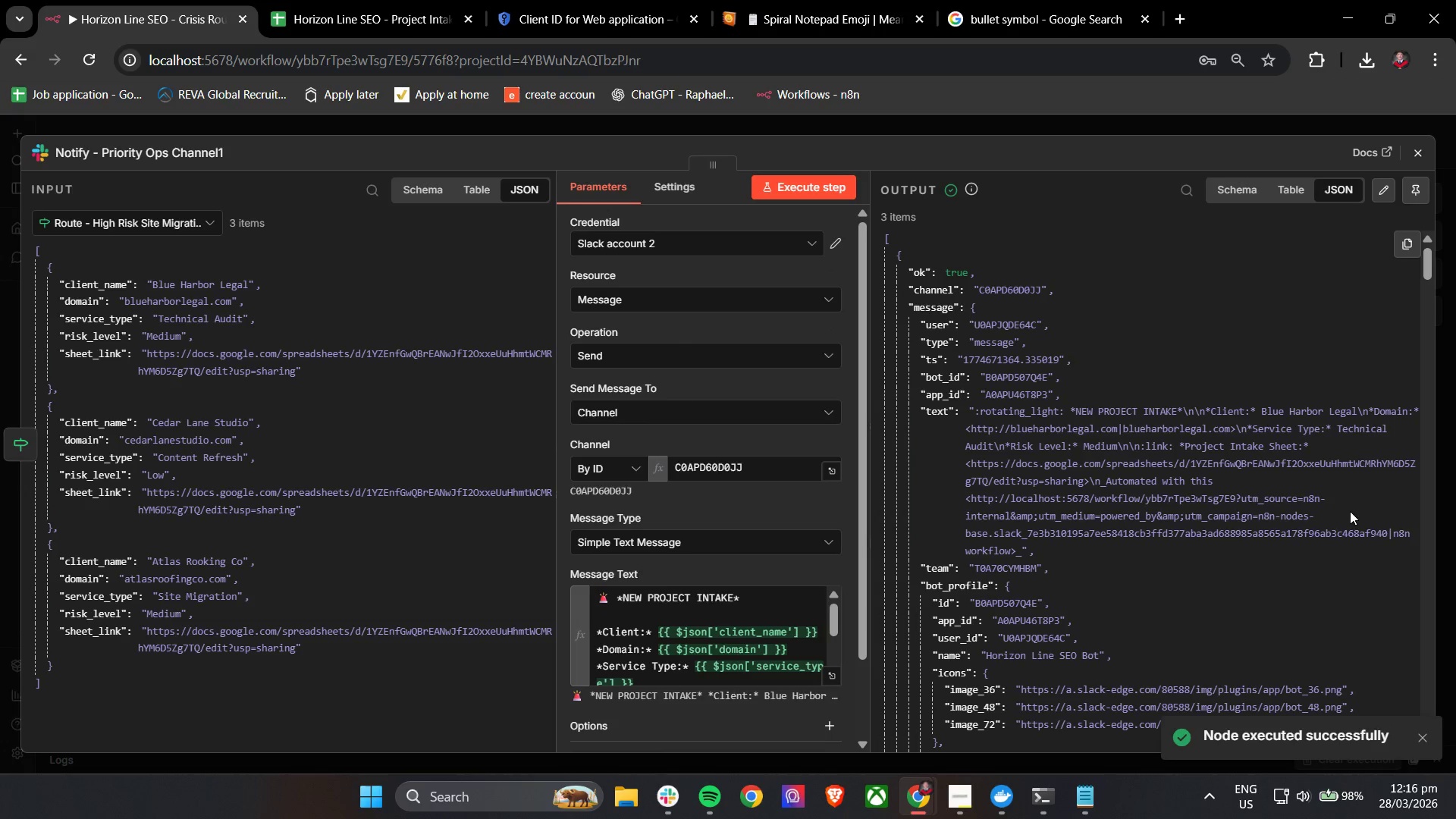 
left_click([661, 794])
 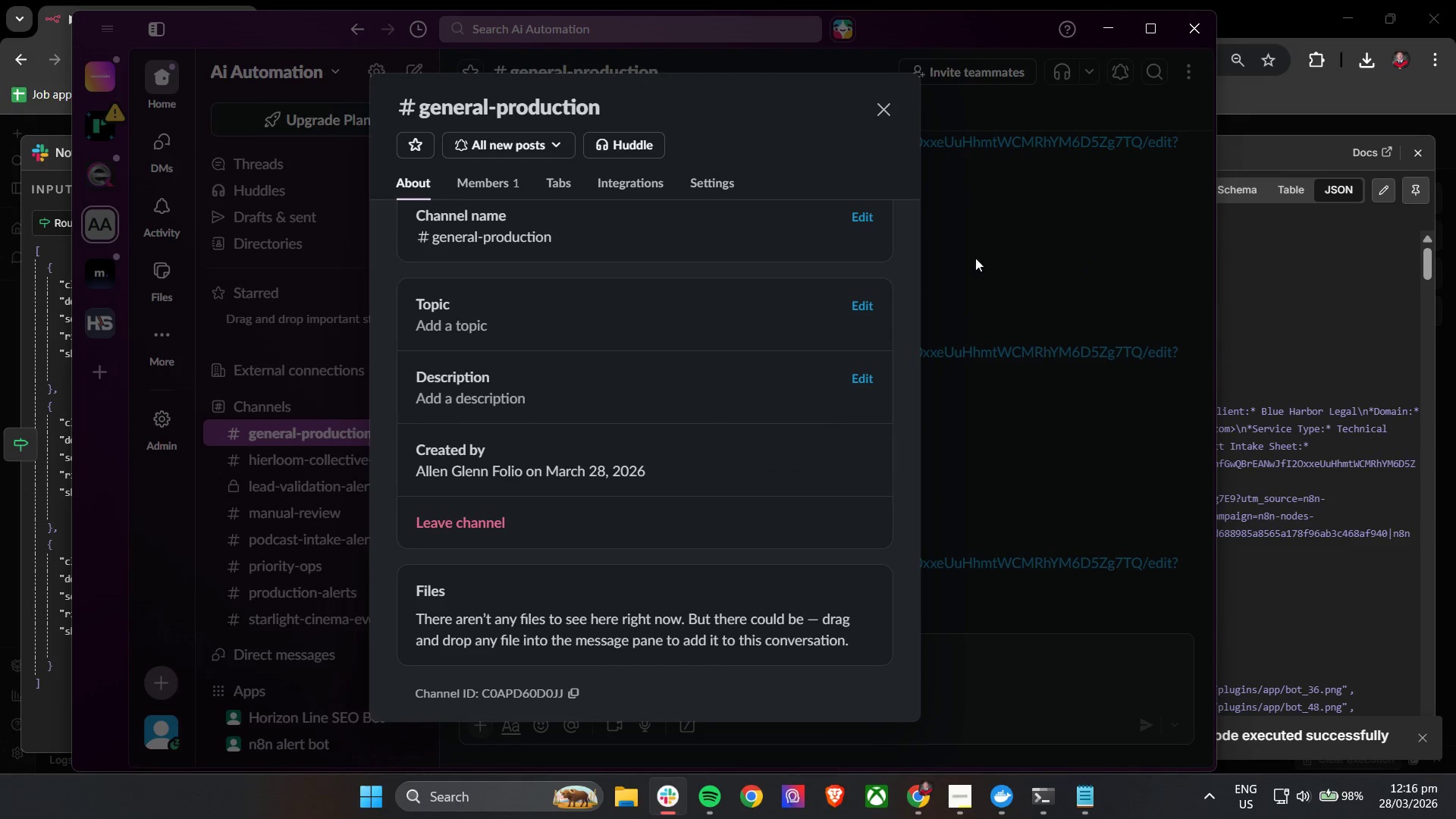 
left_click([1057, 274])
 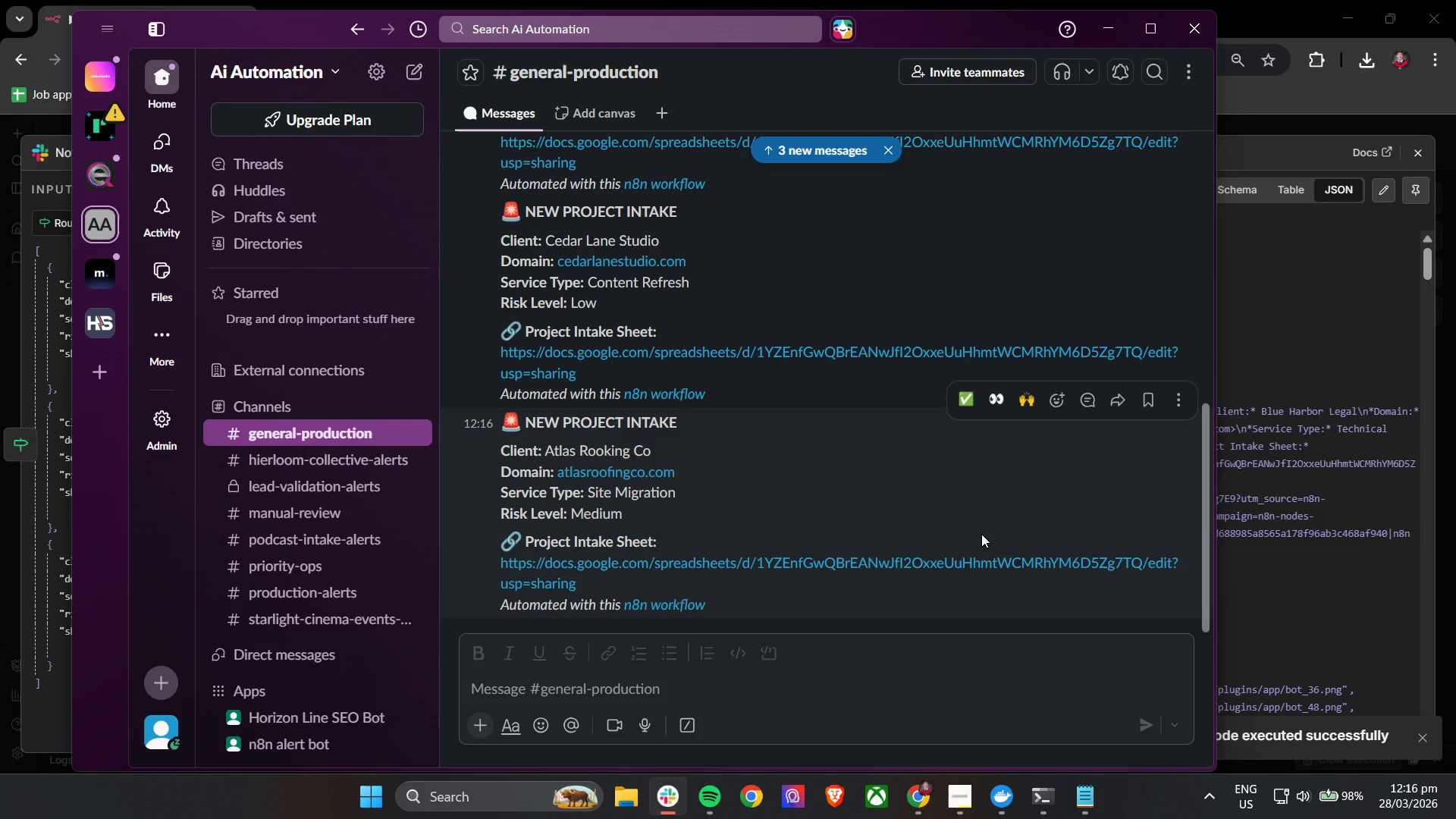 
scroll: coordinate [987, 534], scroll_direction: up, amount: 2.0
 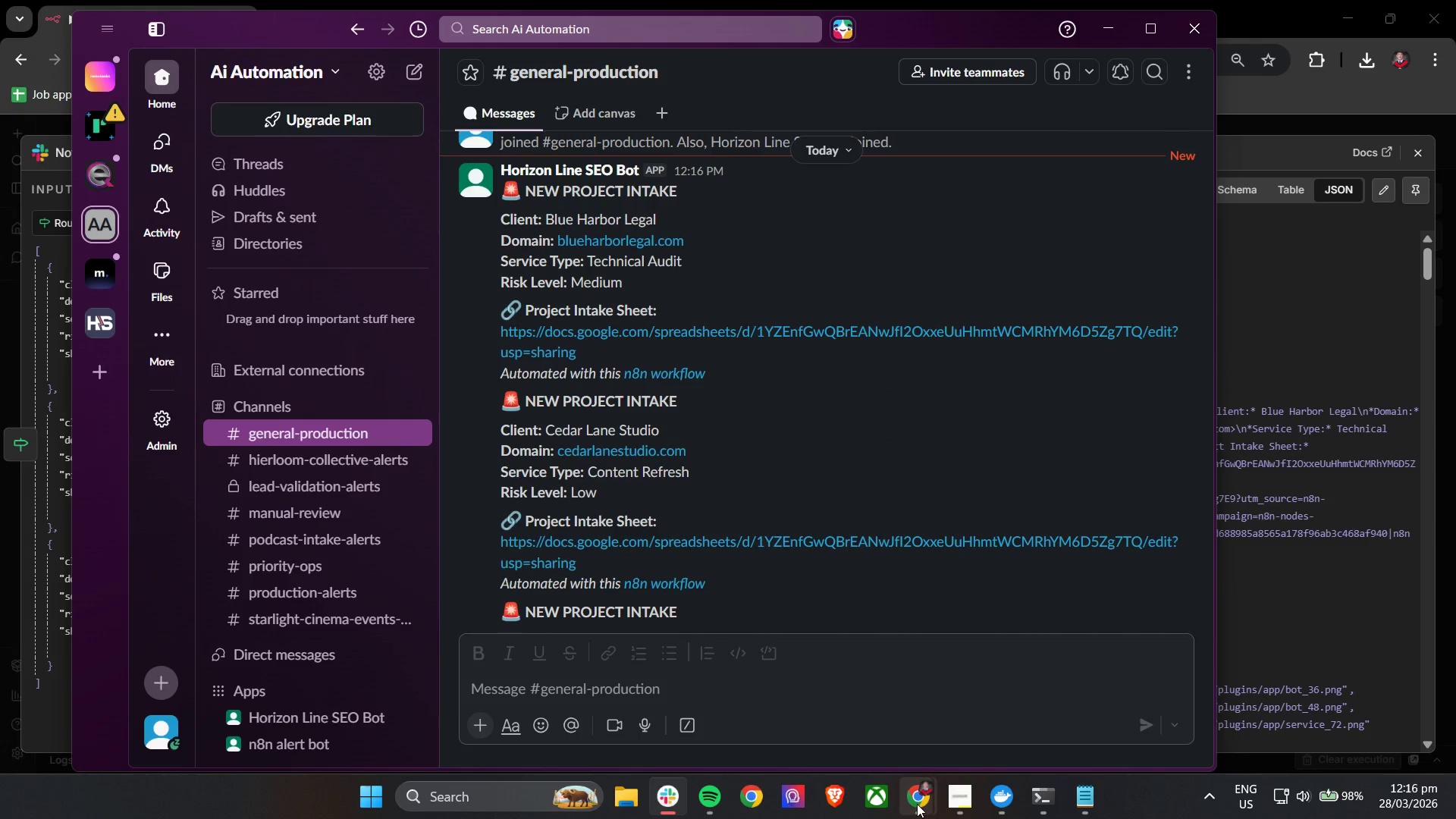 
left_click([923, 791])
 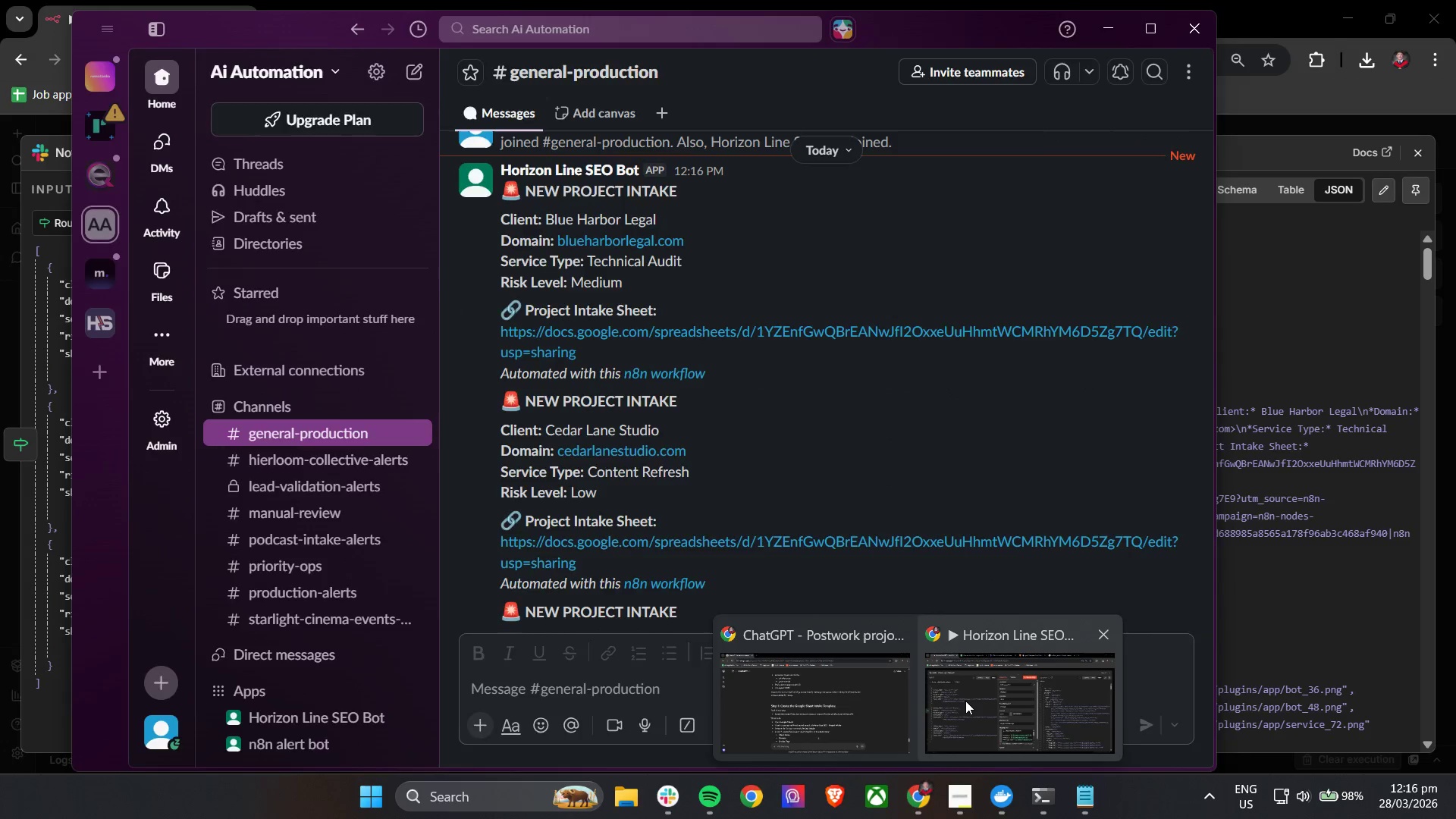 
left_click([965, 701])
 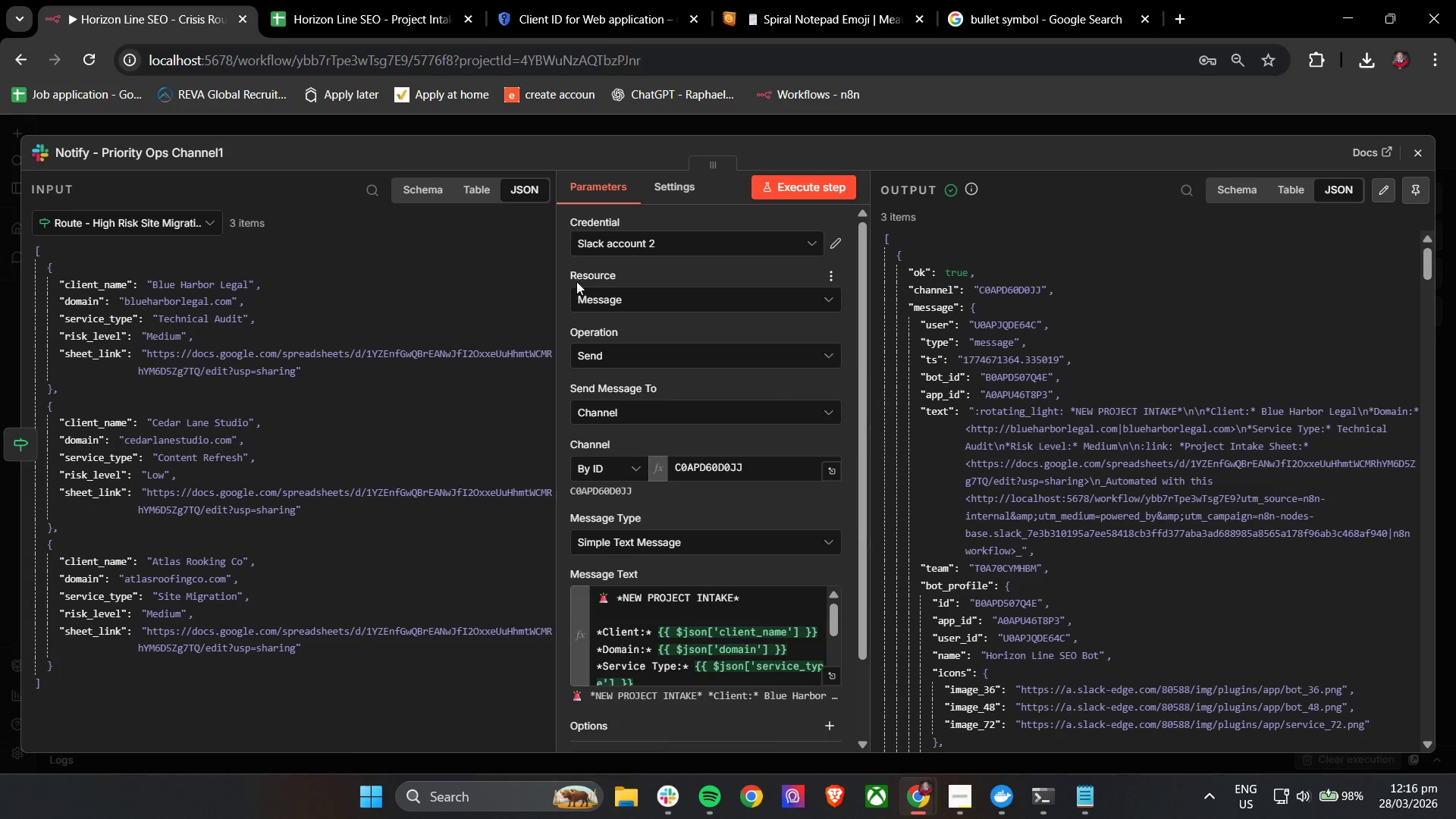 
left_click([559, 266])
 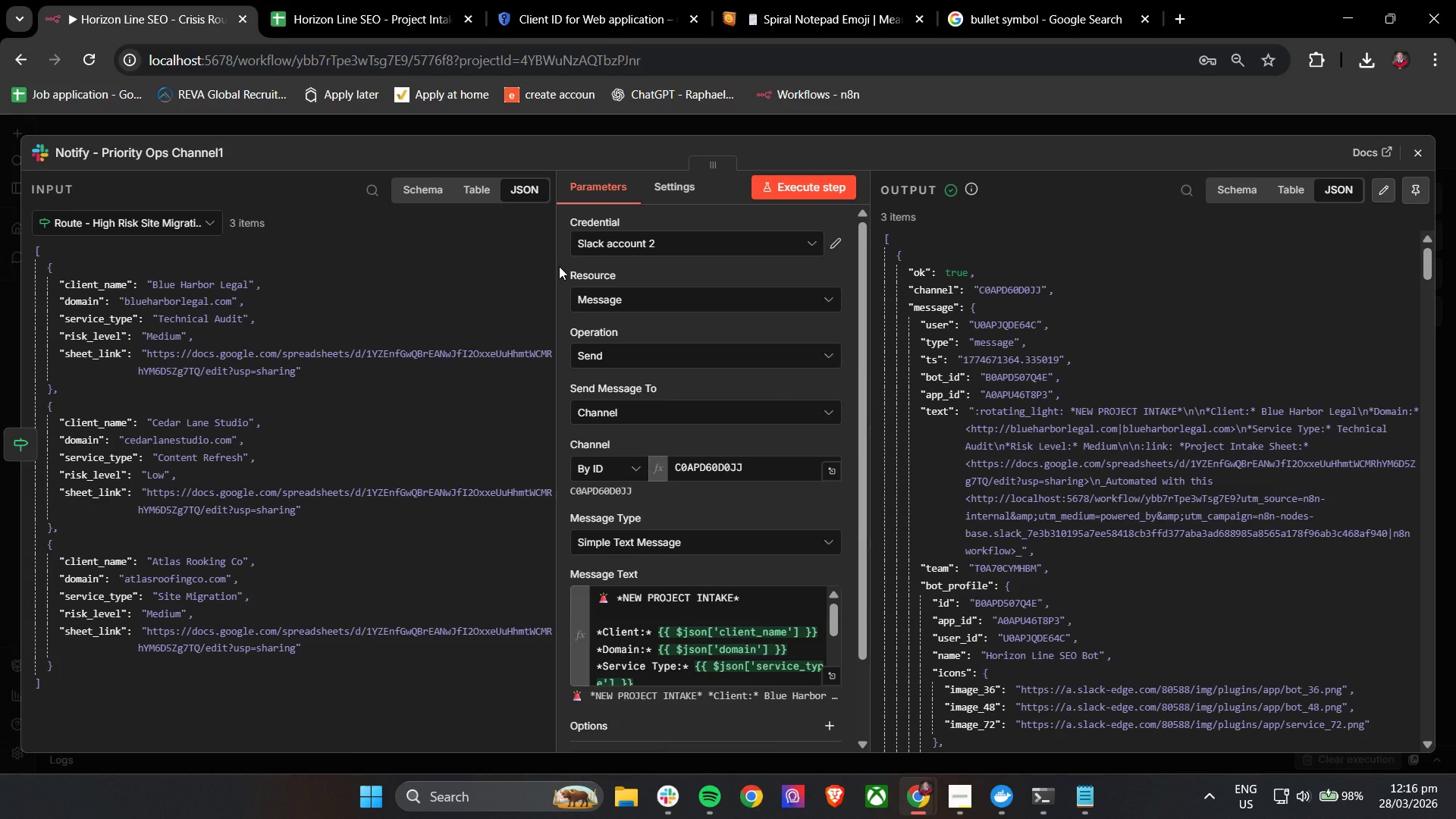 
wait(7.39)
 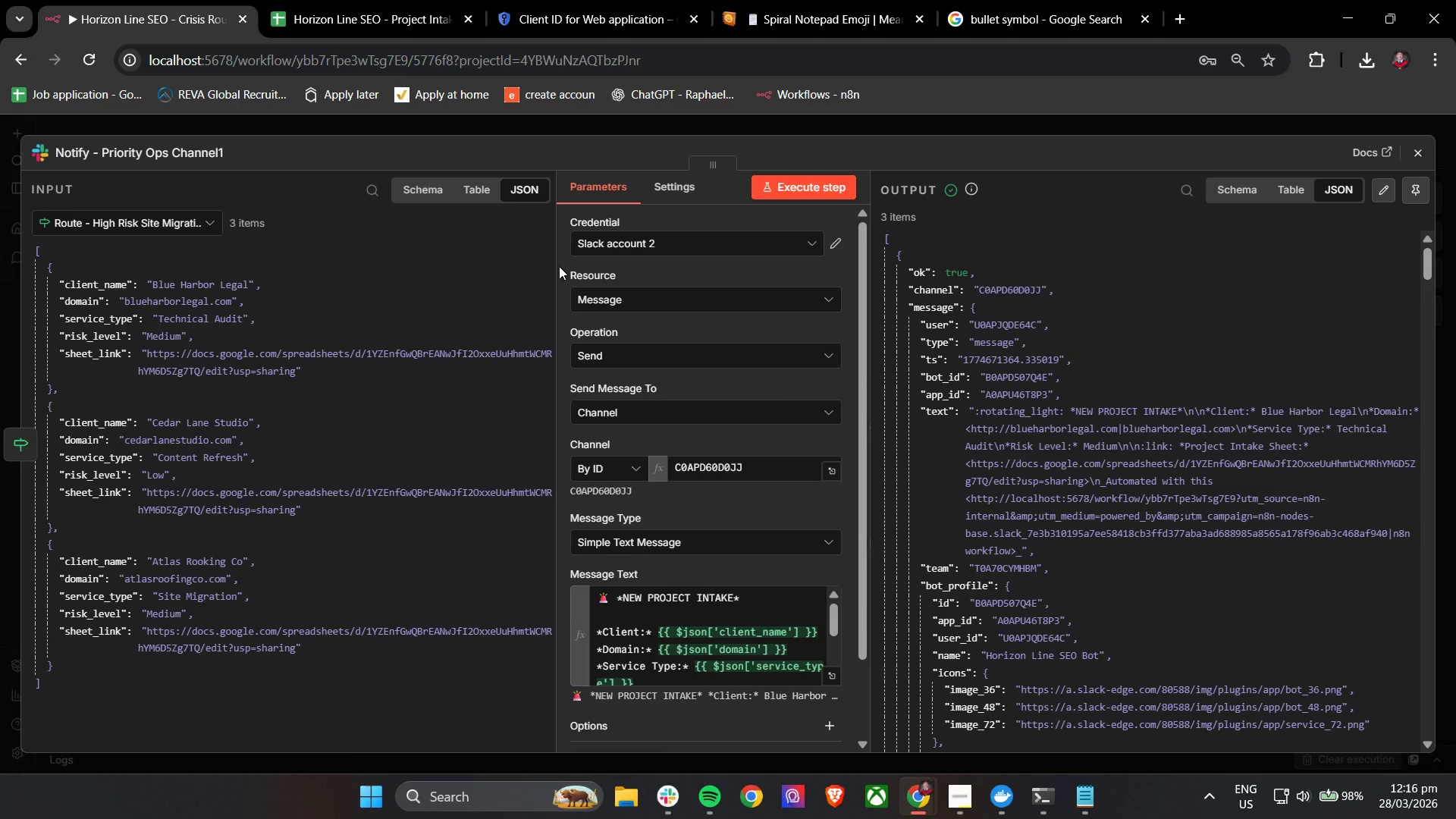 
left_click([610, 603])
 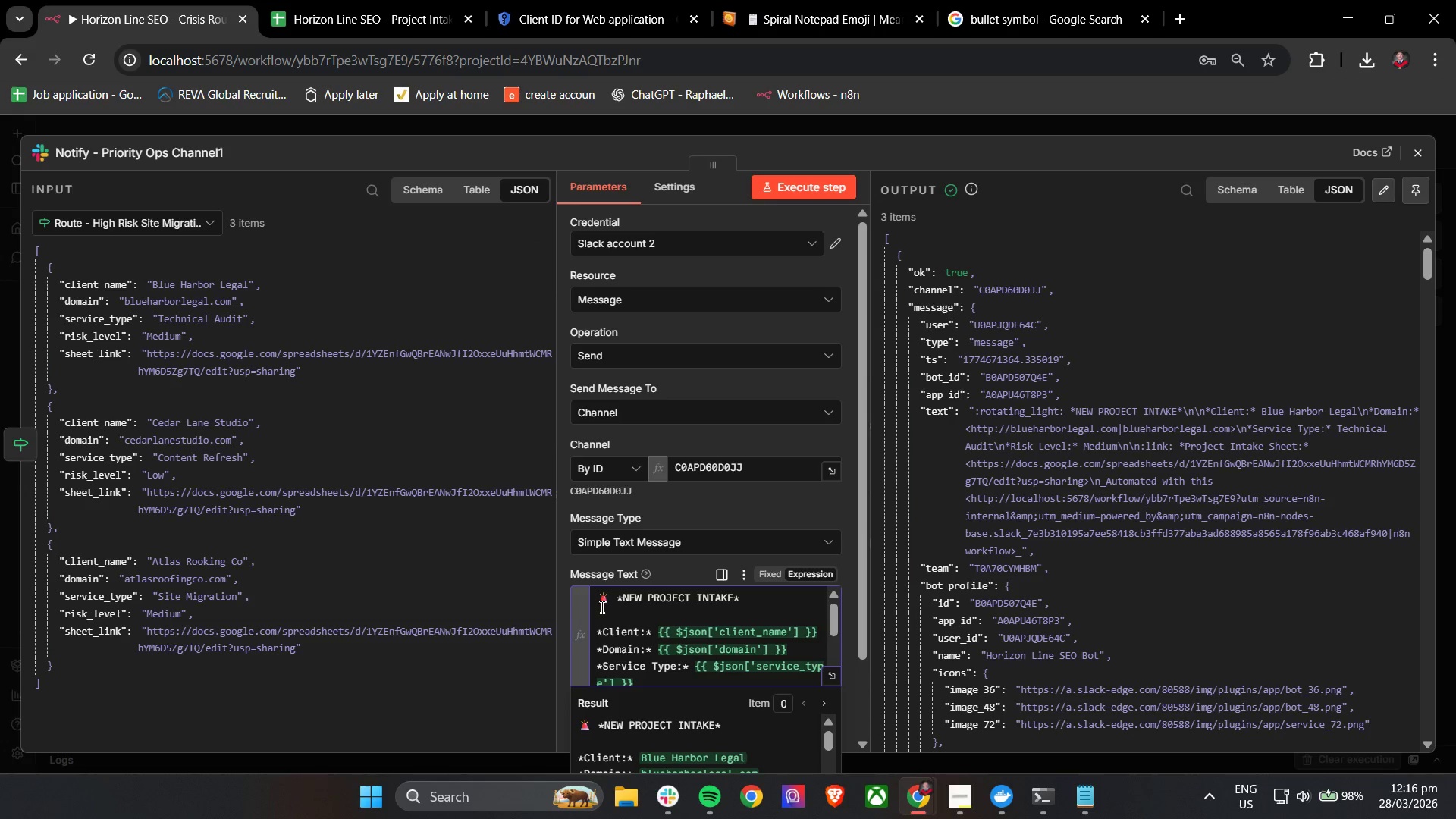 
key(Backspace)
 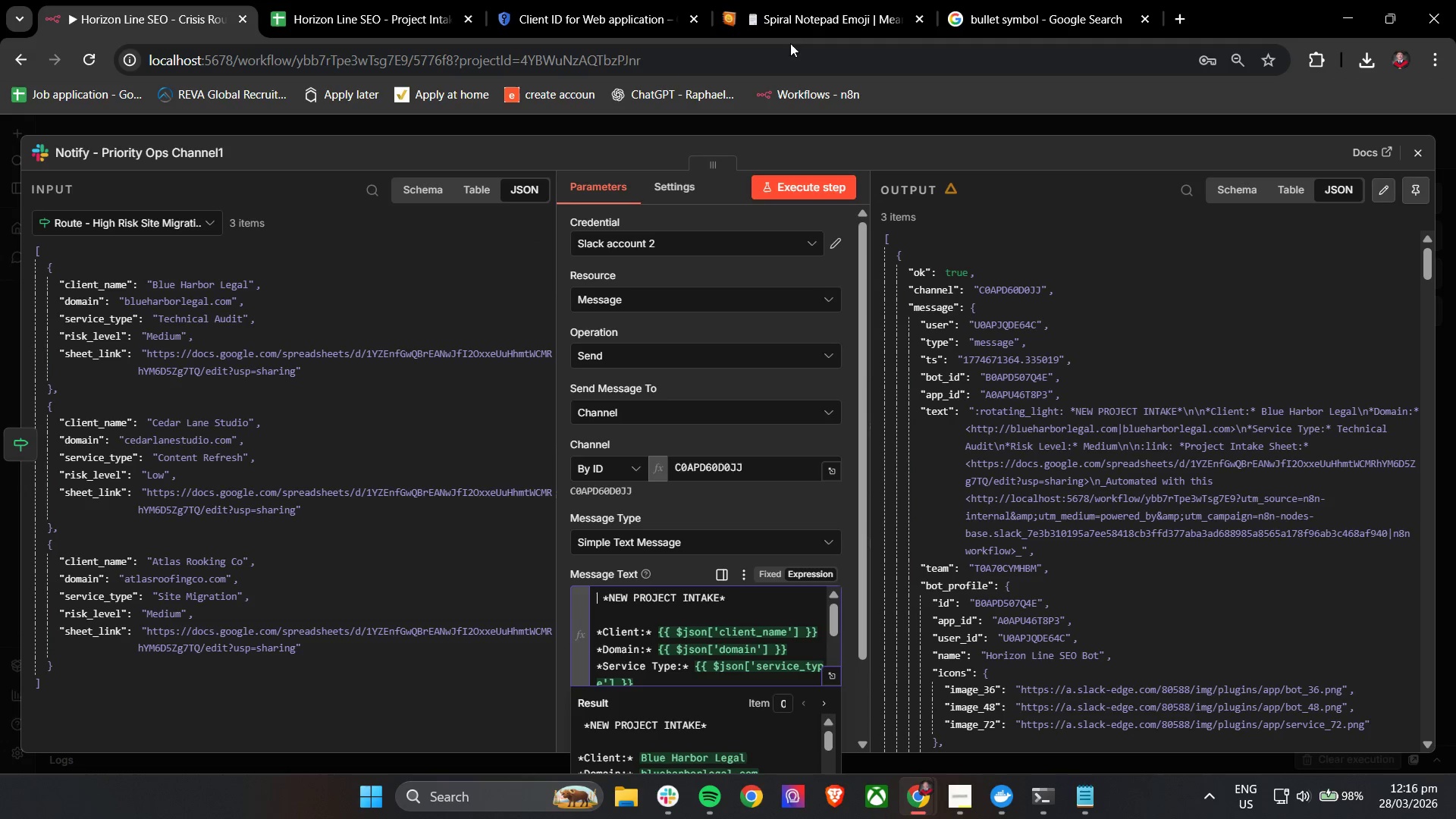 
left_click([846, 0])
 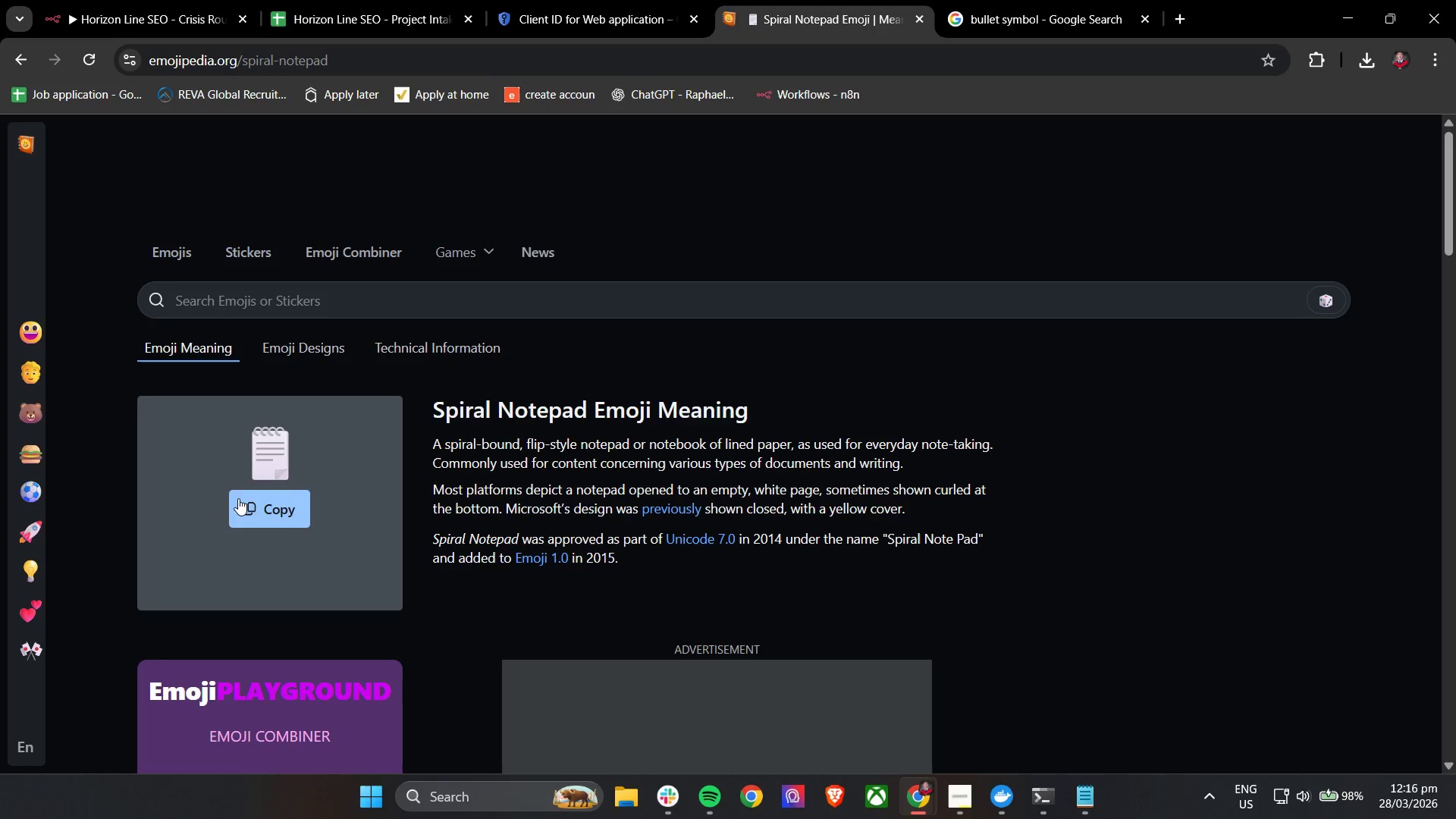 
double_click([240, 497])
 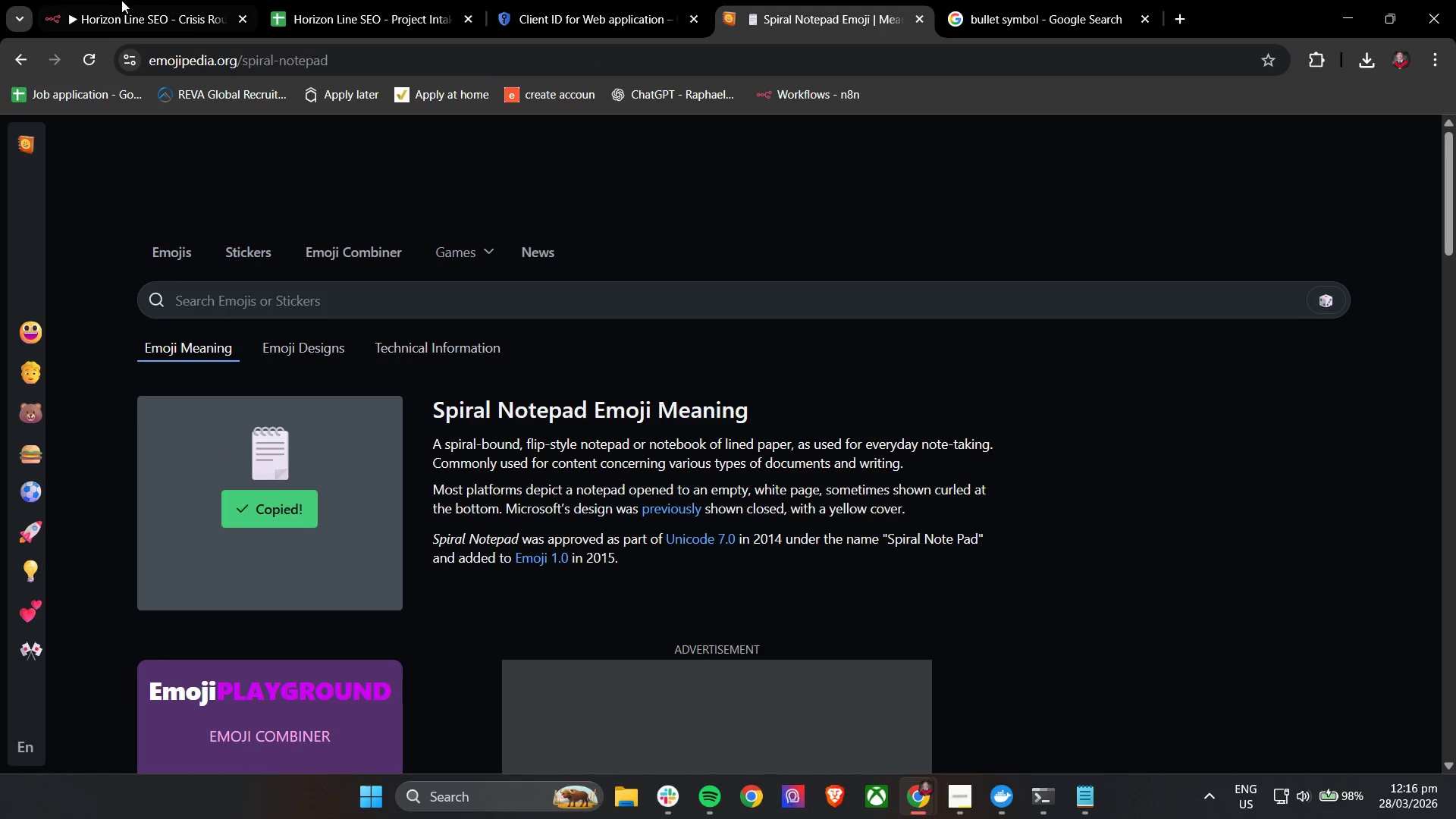 
left_click([116, 0])
 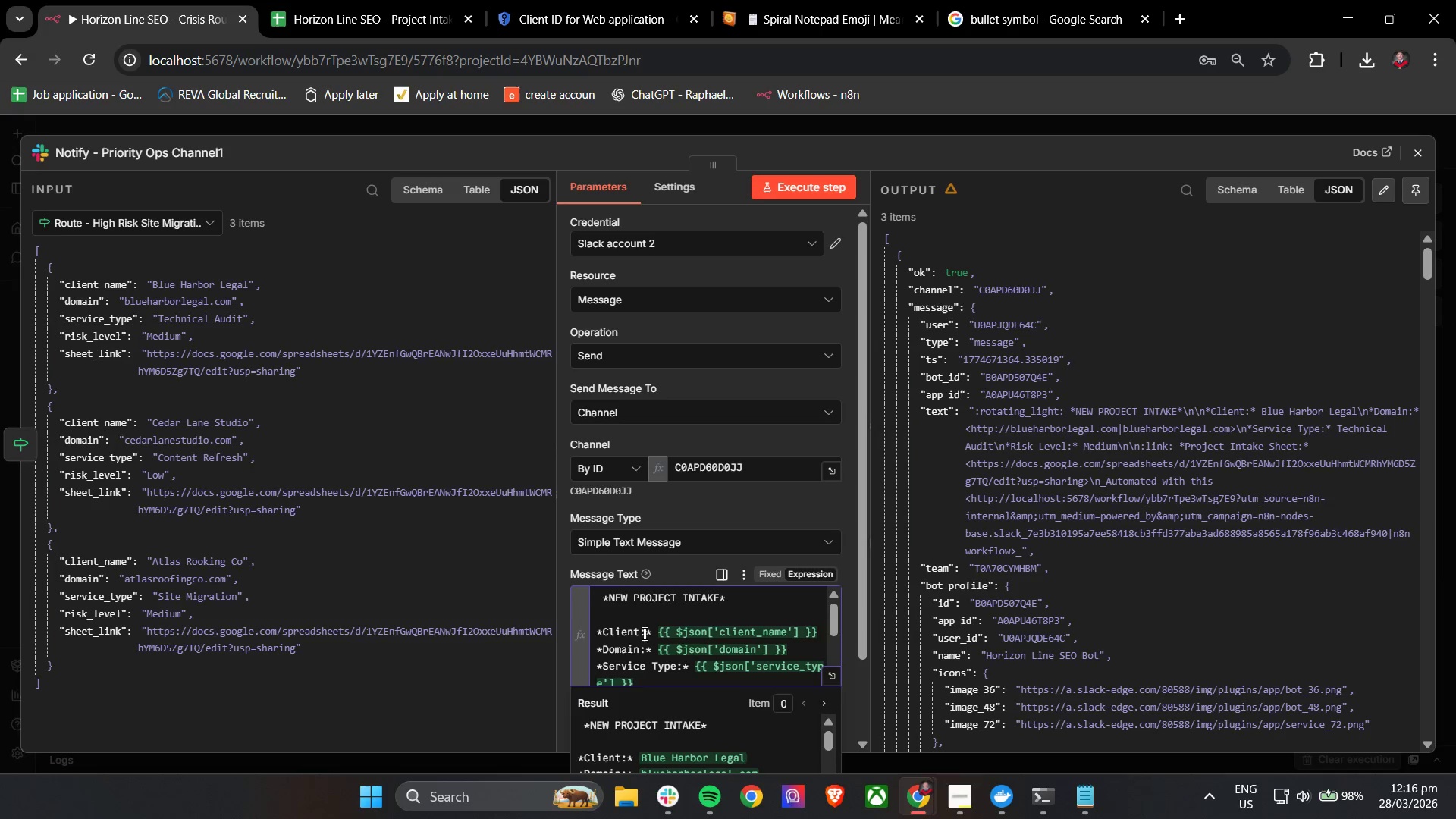 
key(Control+V)
 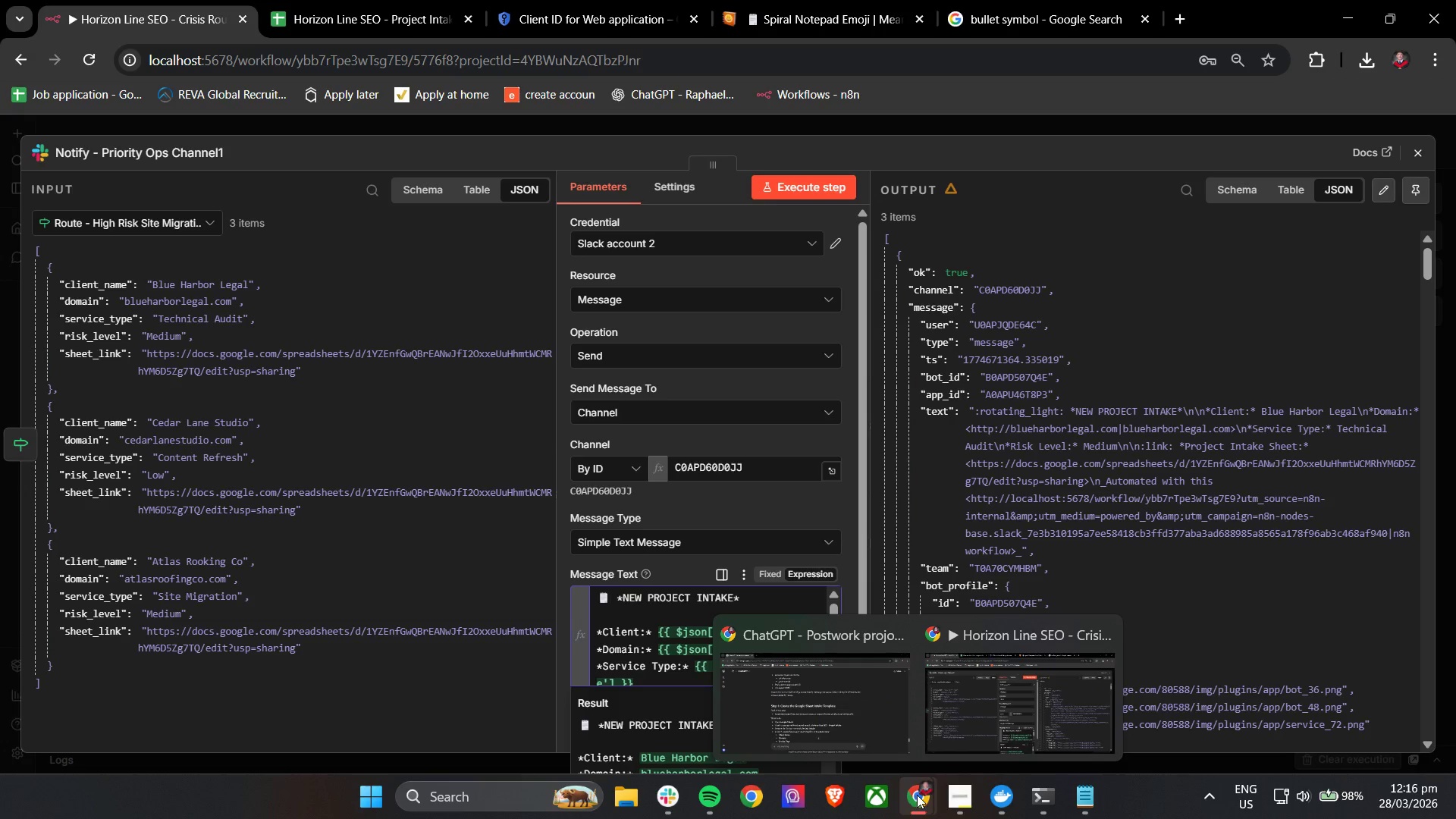 
left_click([677, 795])
 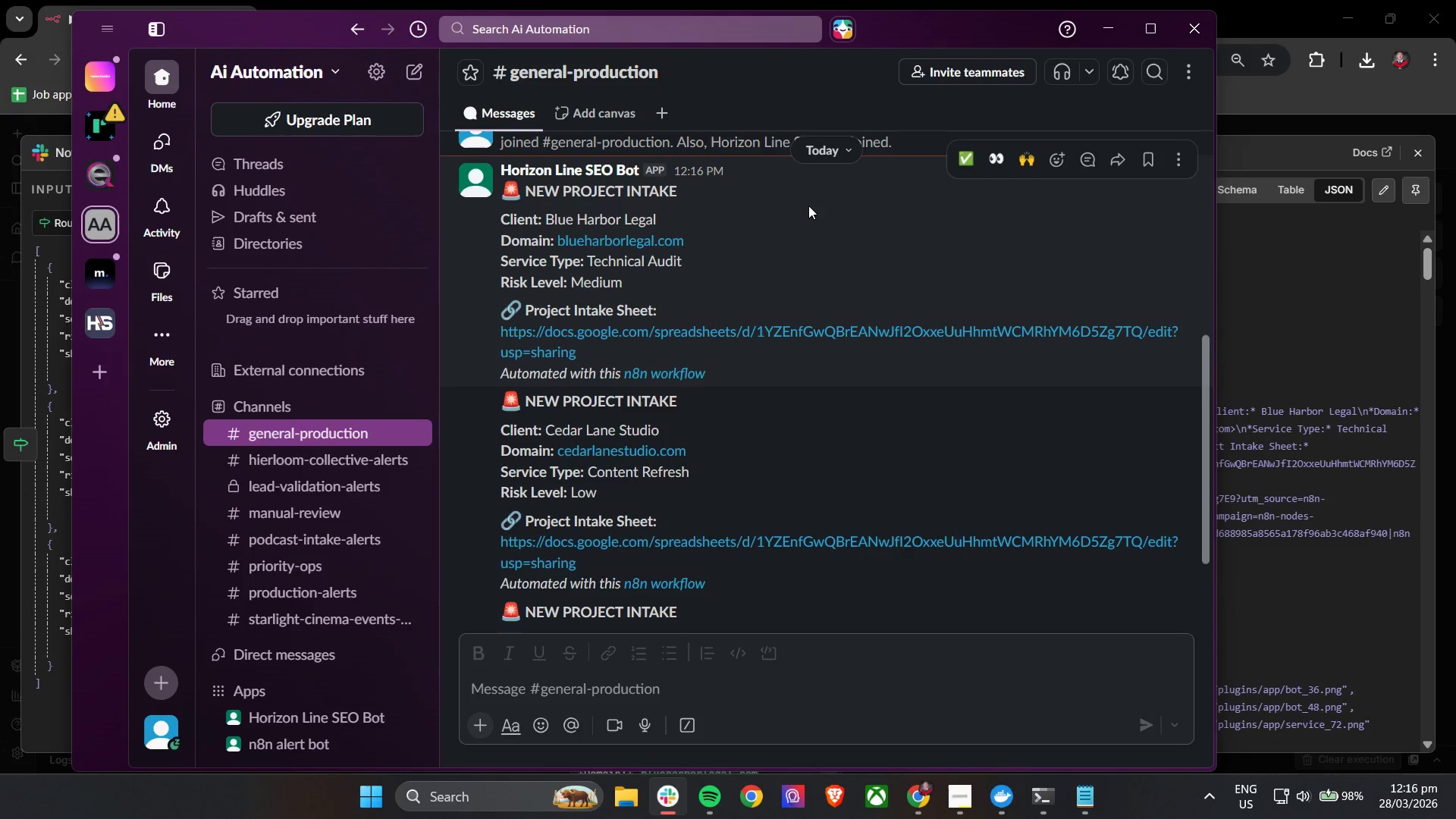 
scroll: coordinate [868, 383], scroll_direction: up, amount: 2.0
 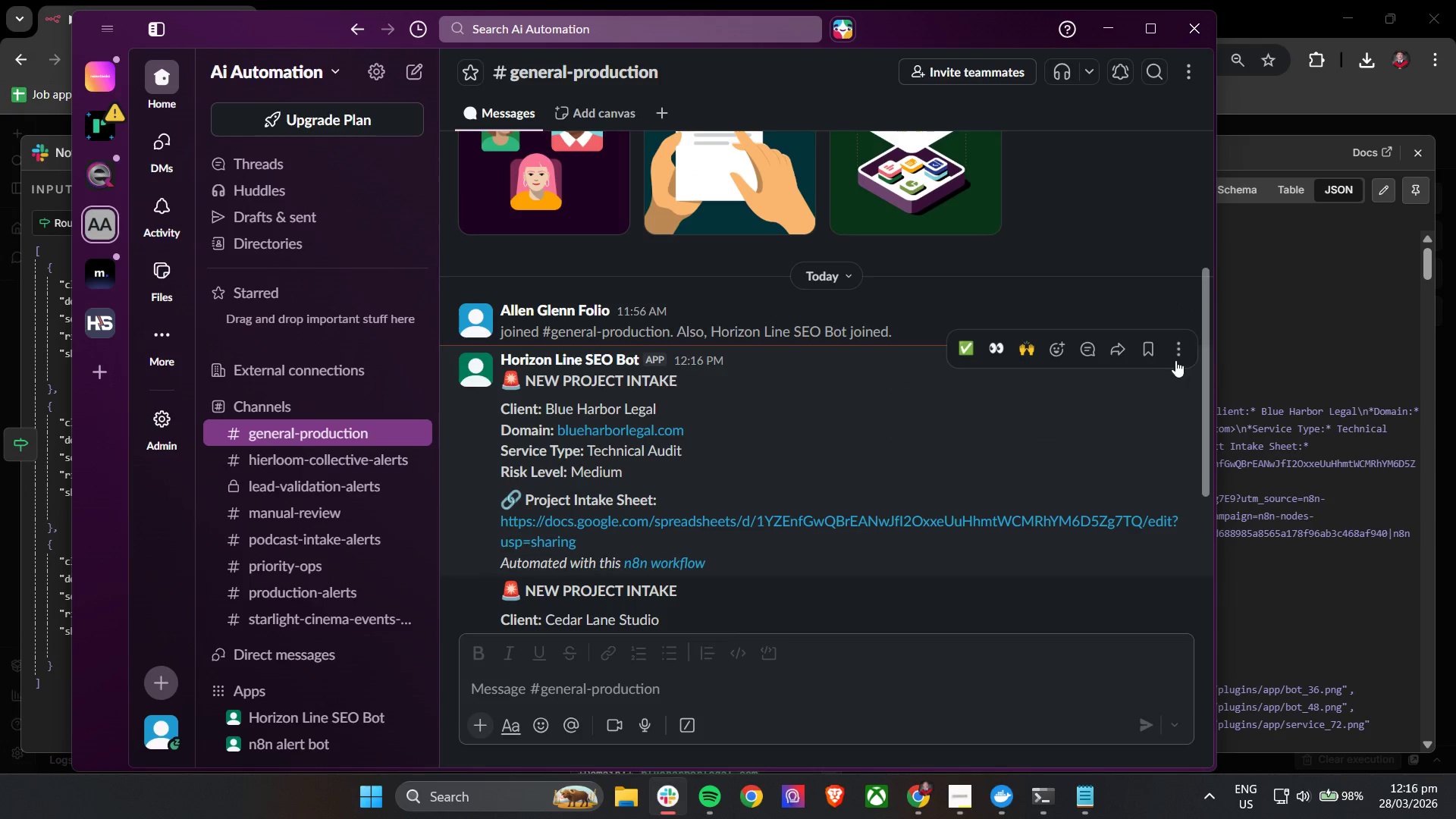 
left_click([1178, 348])
 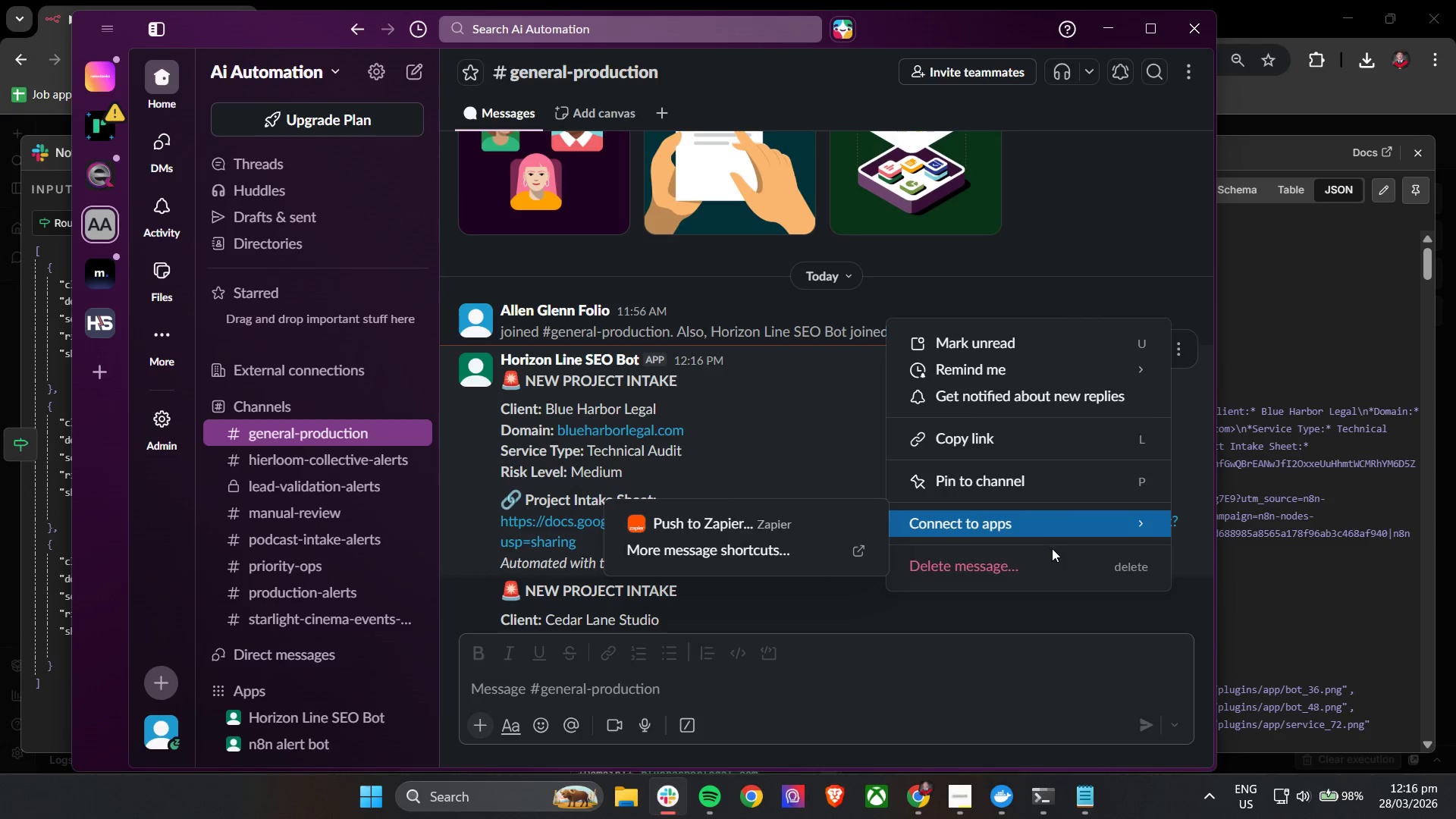 
left_click([1048, 557])
 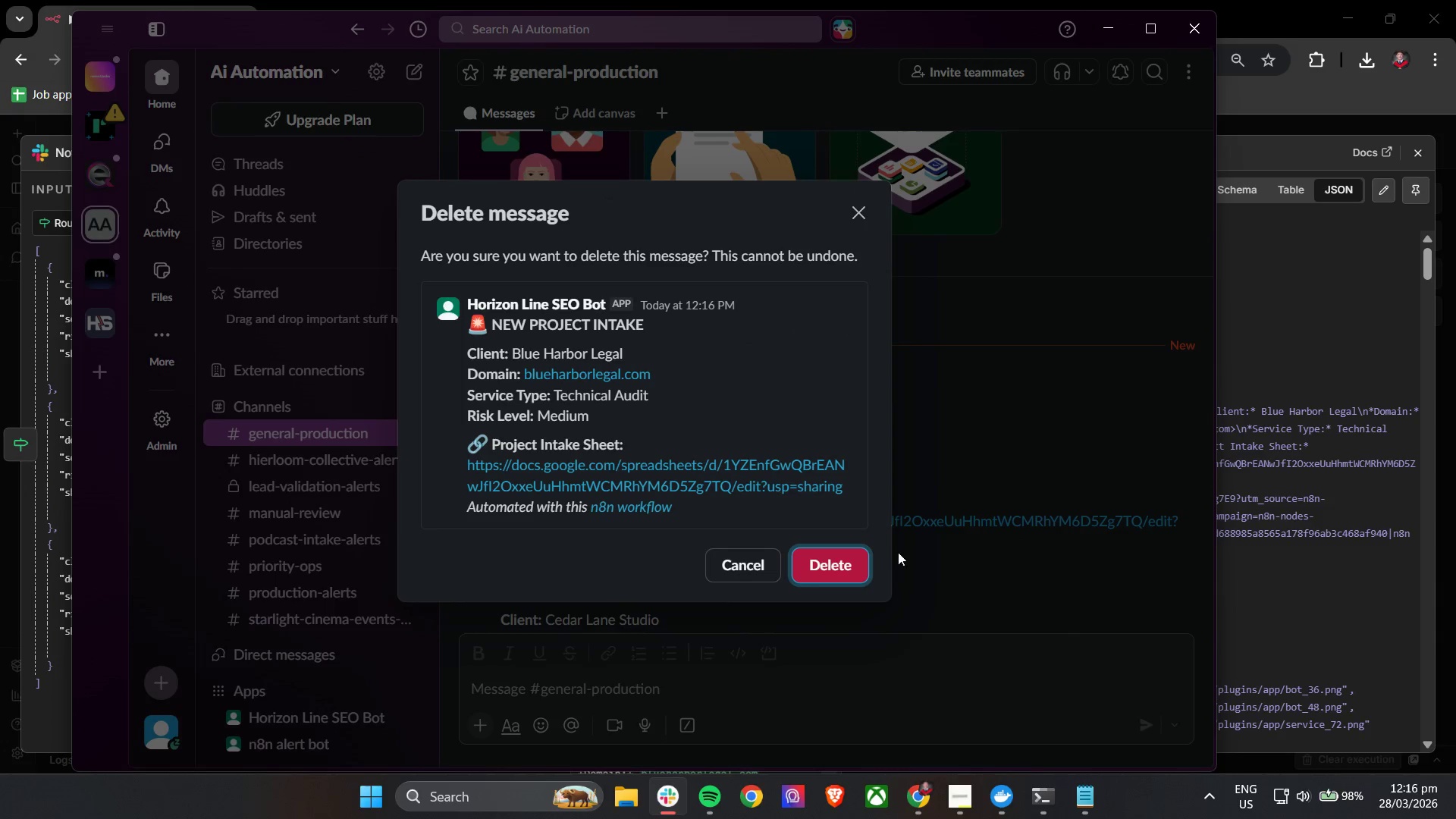 
left_click([847, 566])
 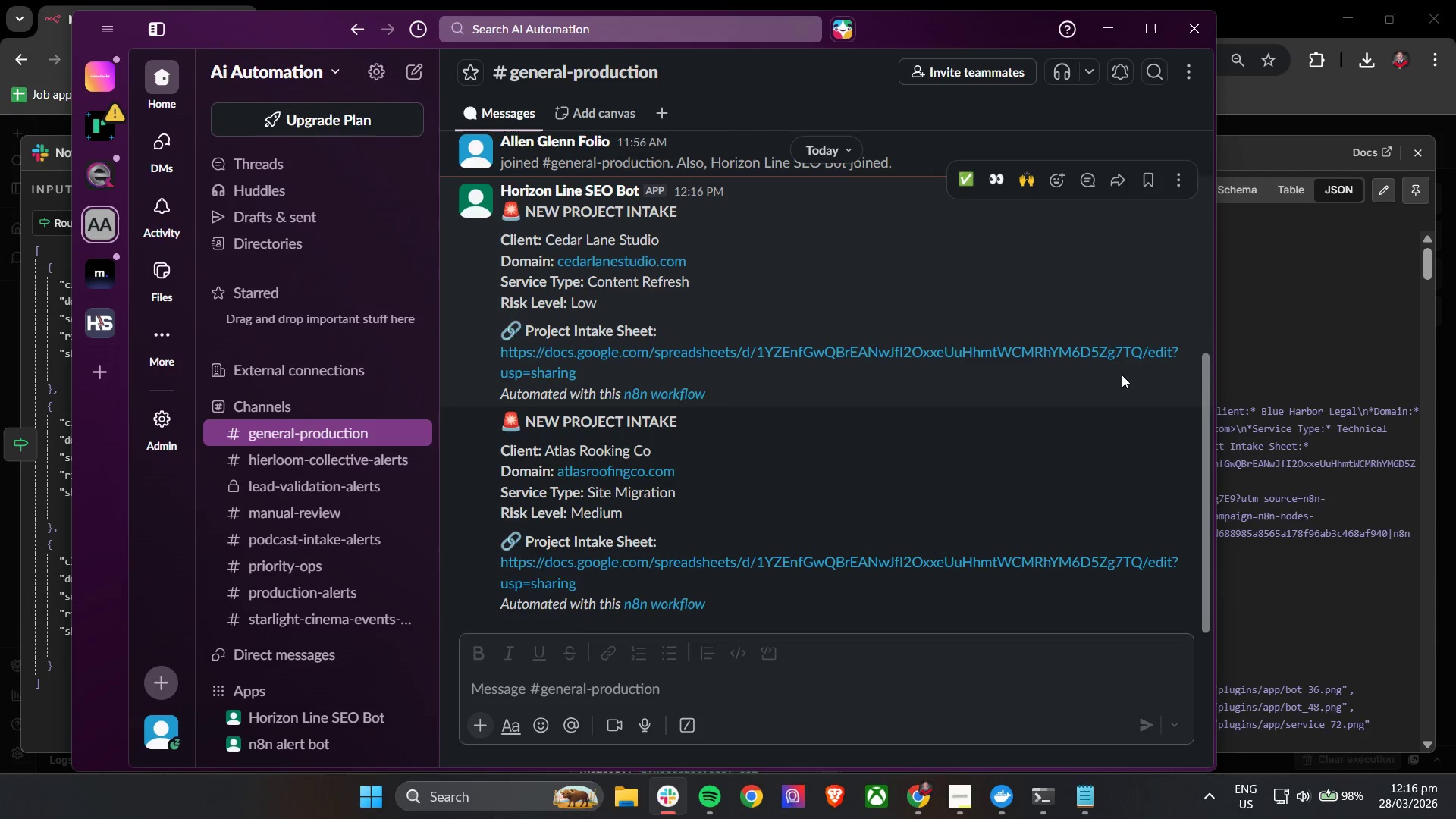 
scroll: coordinate [1068, 425], scroll_direction: up, amount: 1.0
 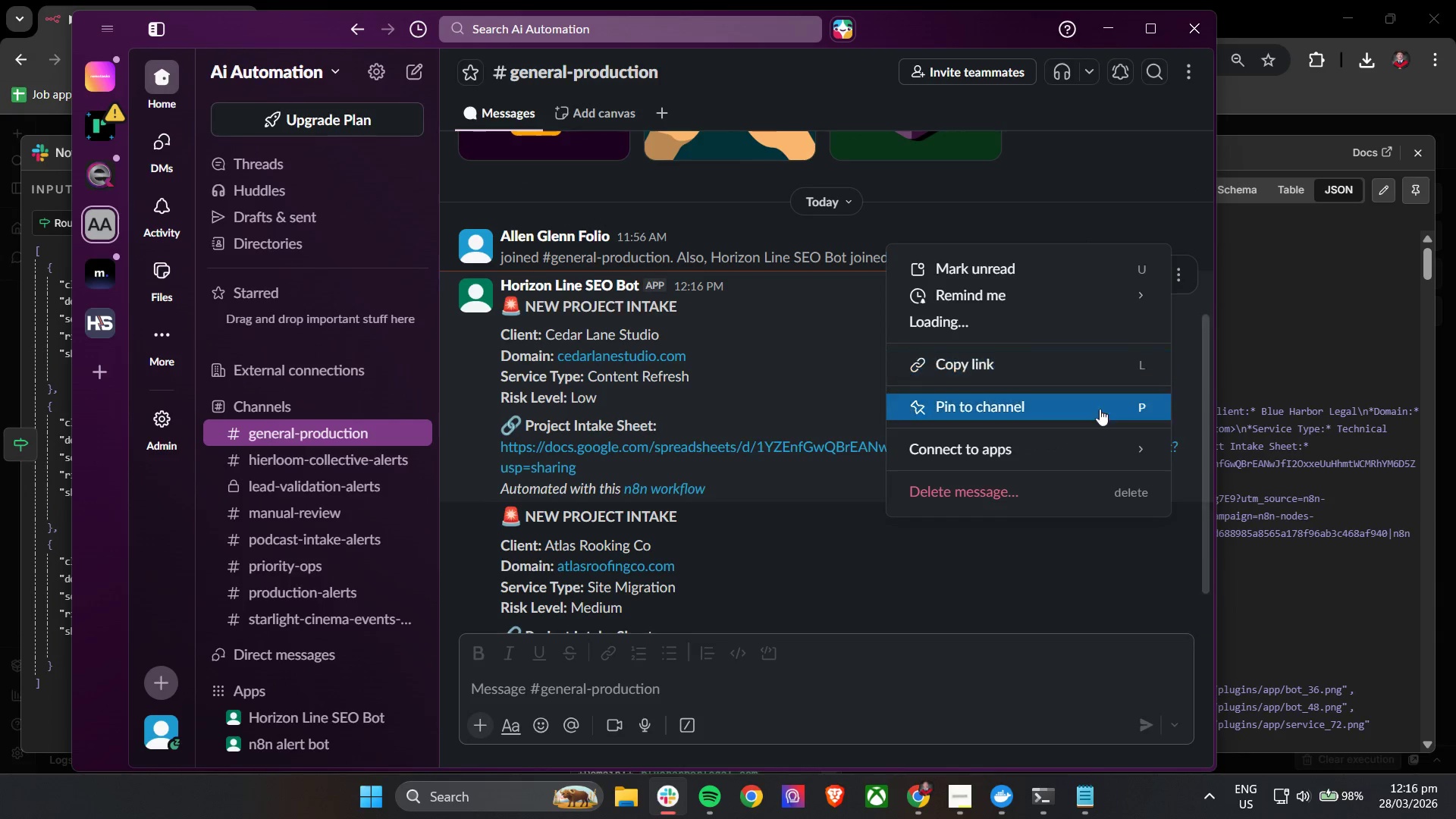 
left_click([1059, 498])
 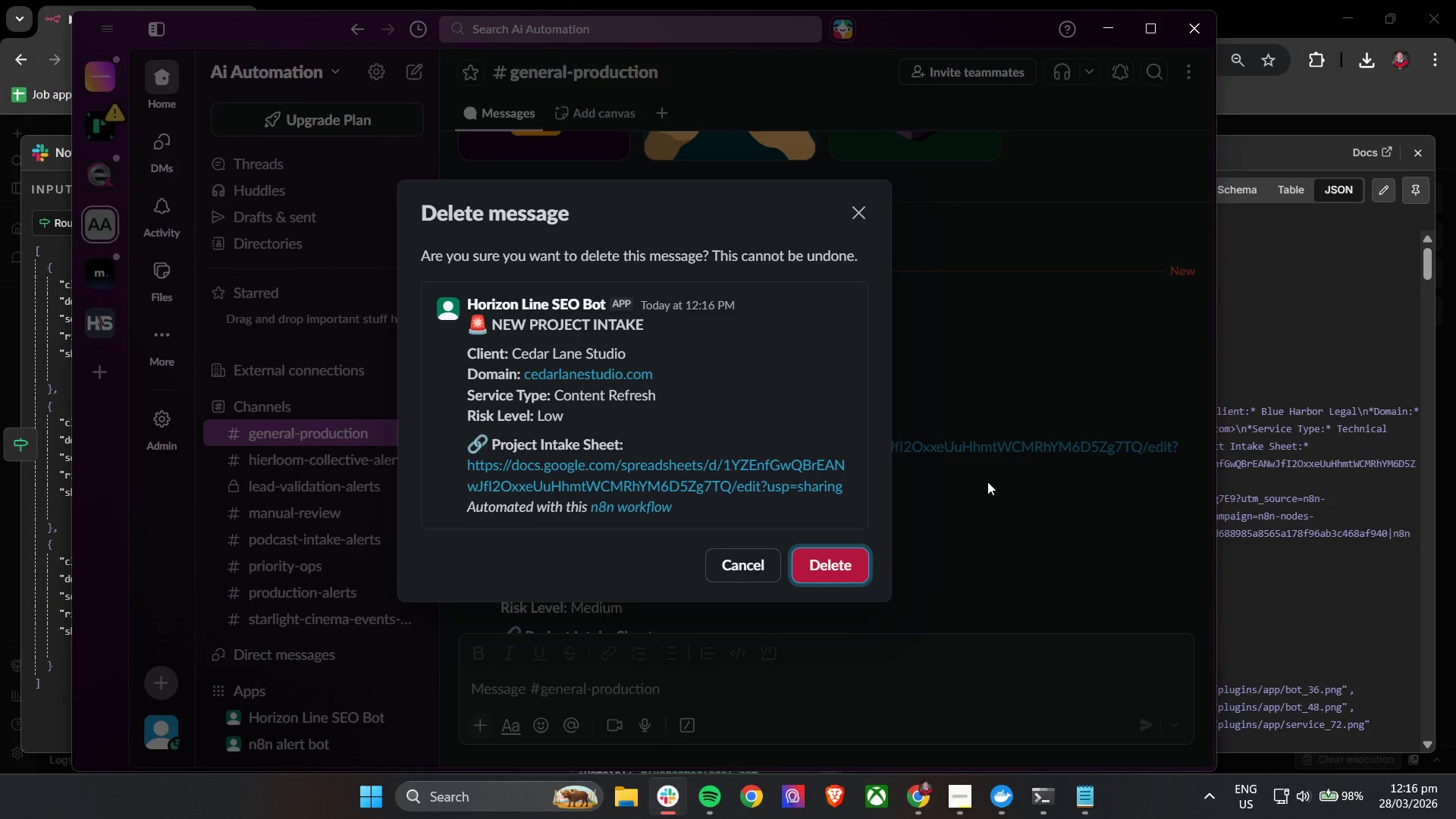 
left_click([828, 570])
 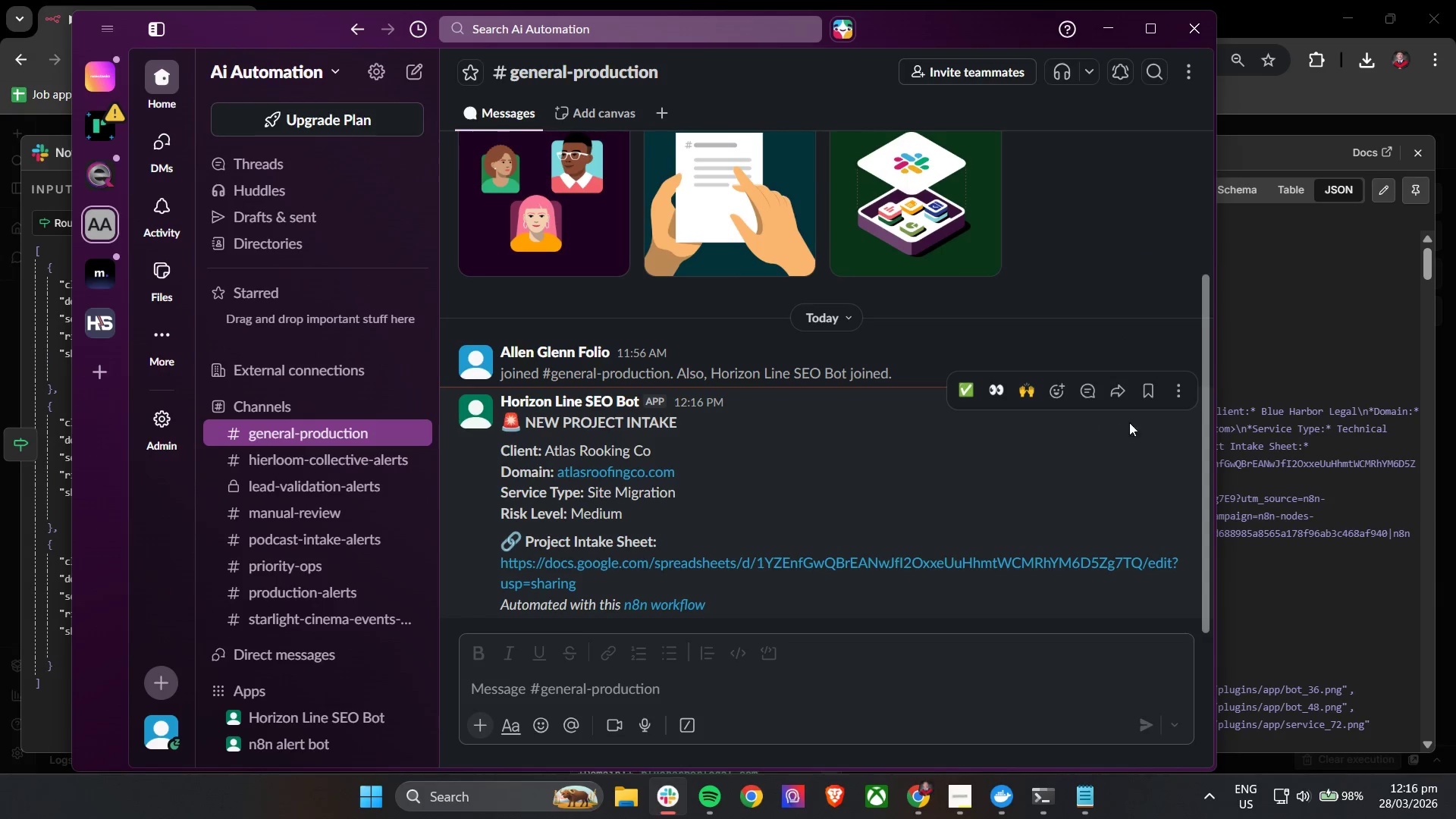 
left_click([1179, 390])
 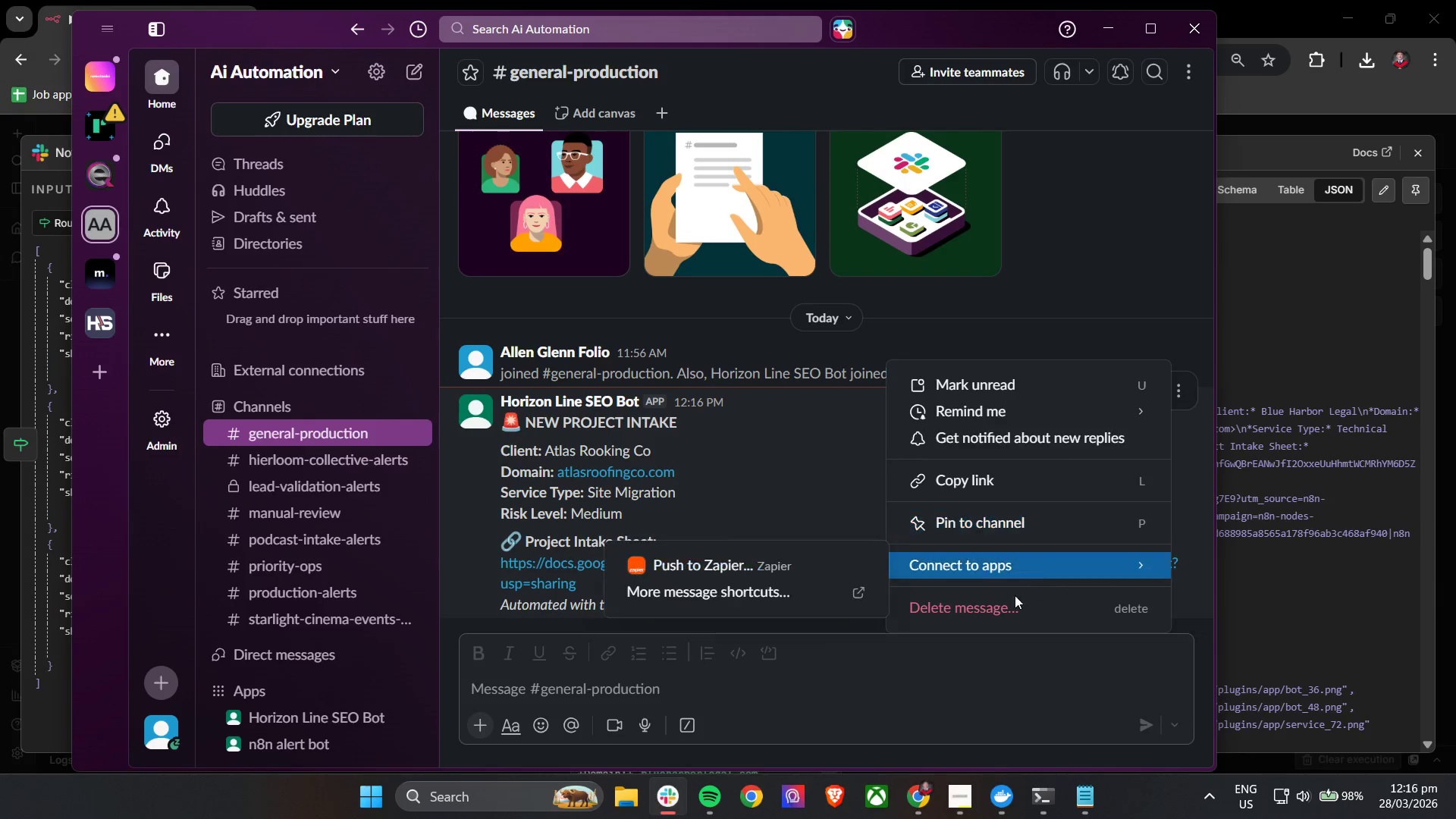 
left_click([1011, 602])
 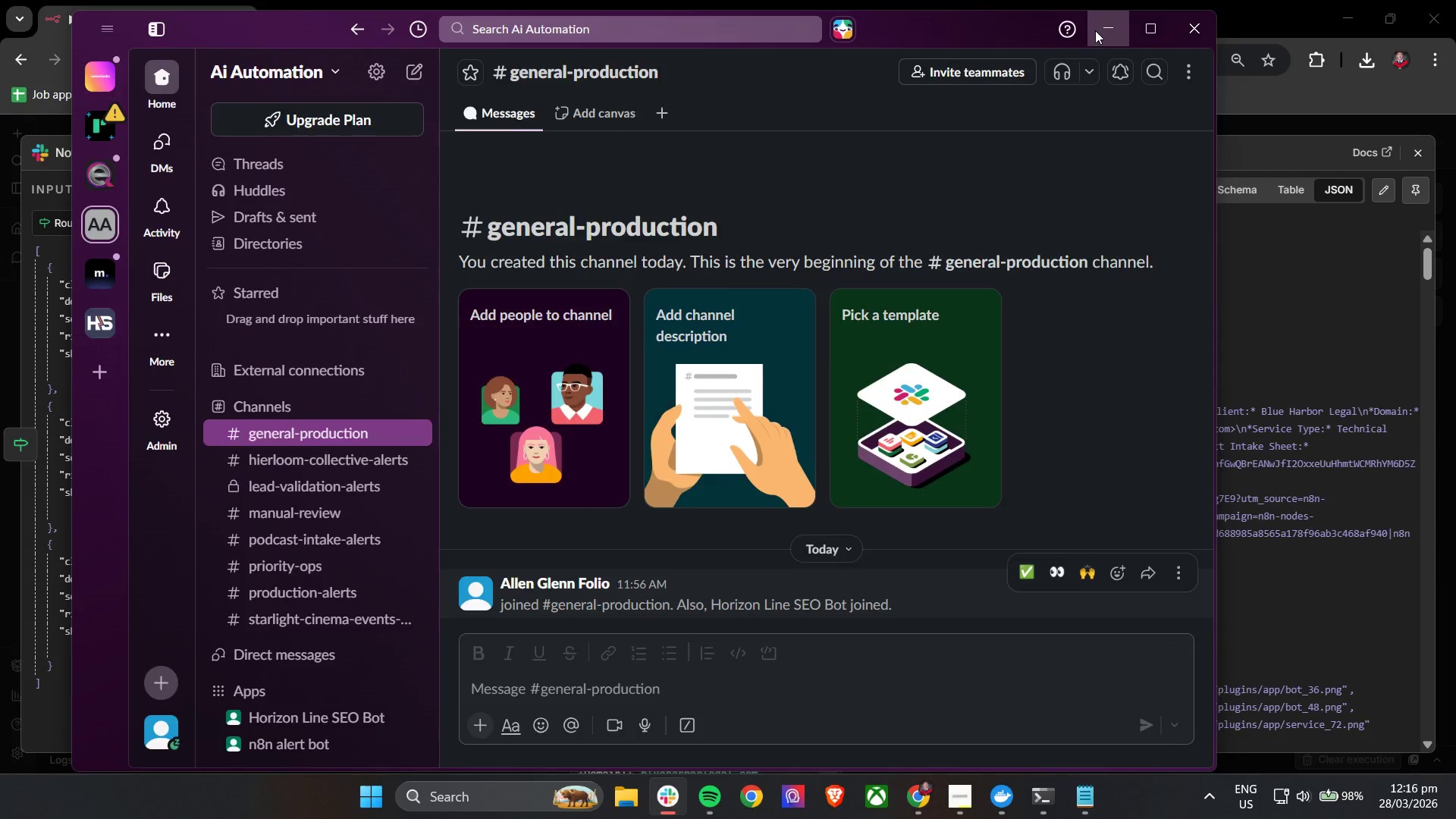 
mouse_move([803, 209])
 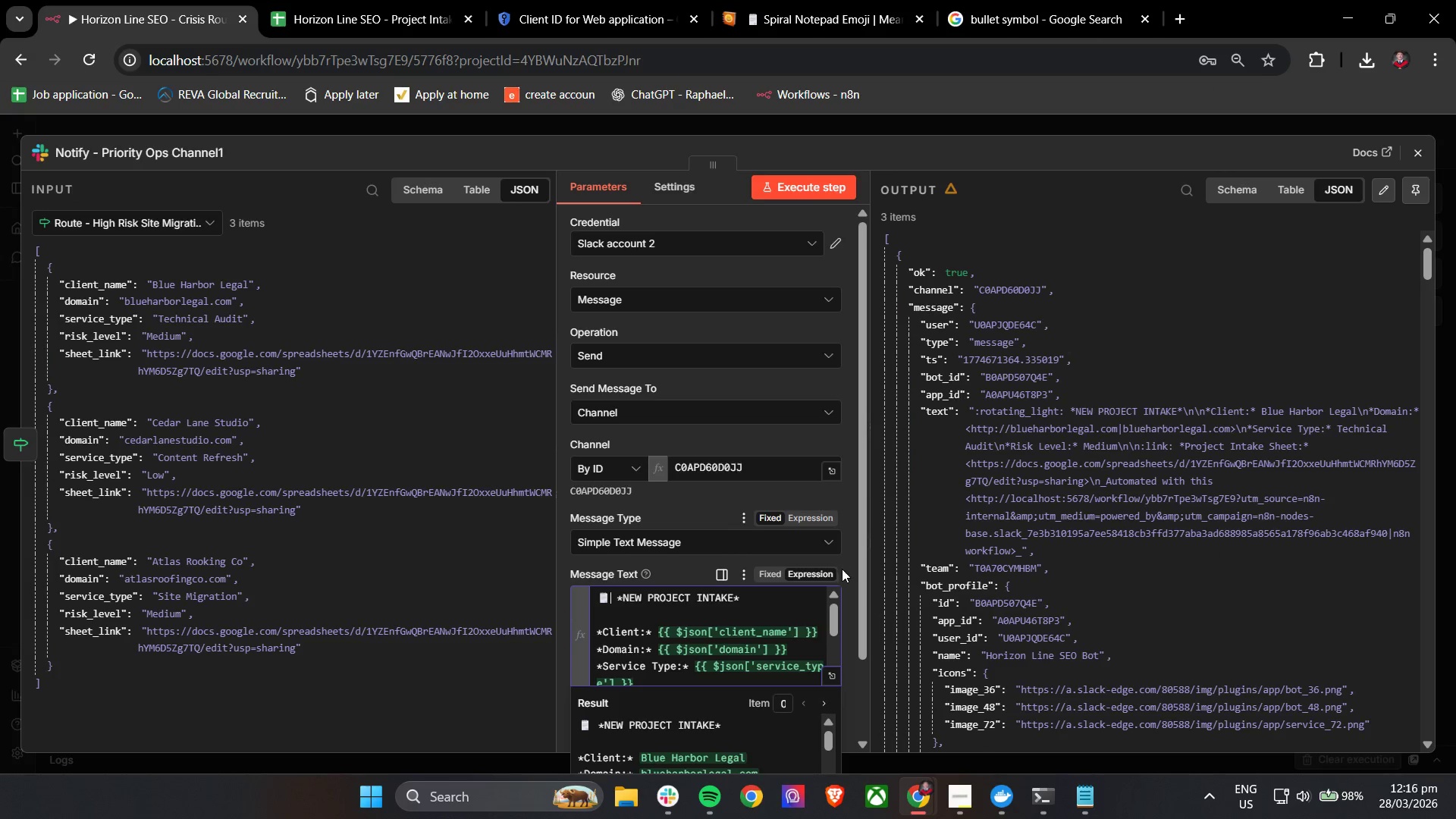 
left_click([843, 565])
 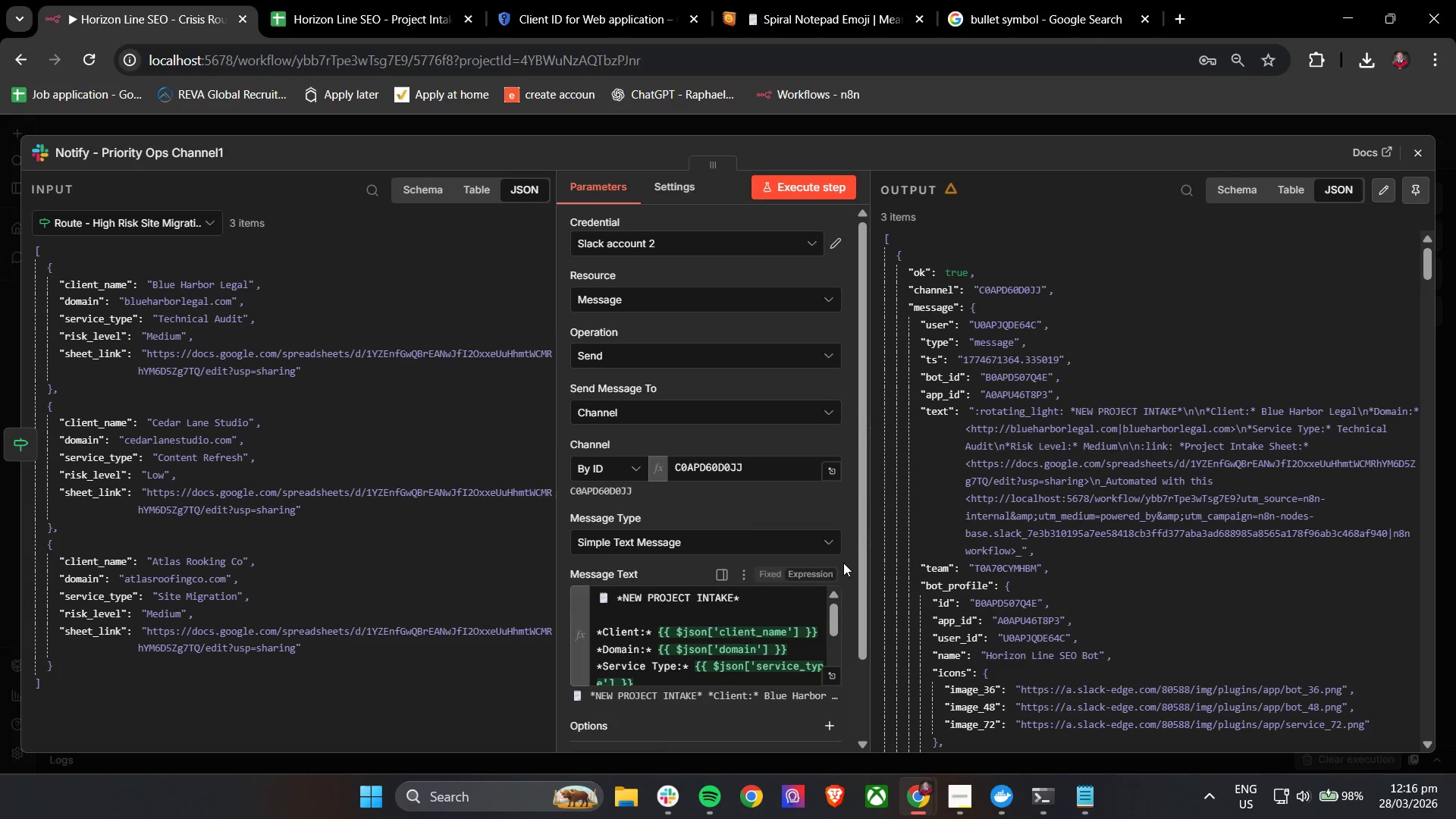 
scroll: coordinate [843, 563], scroll_direction: down, amount: 2.0
 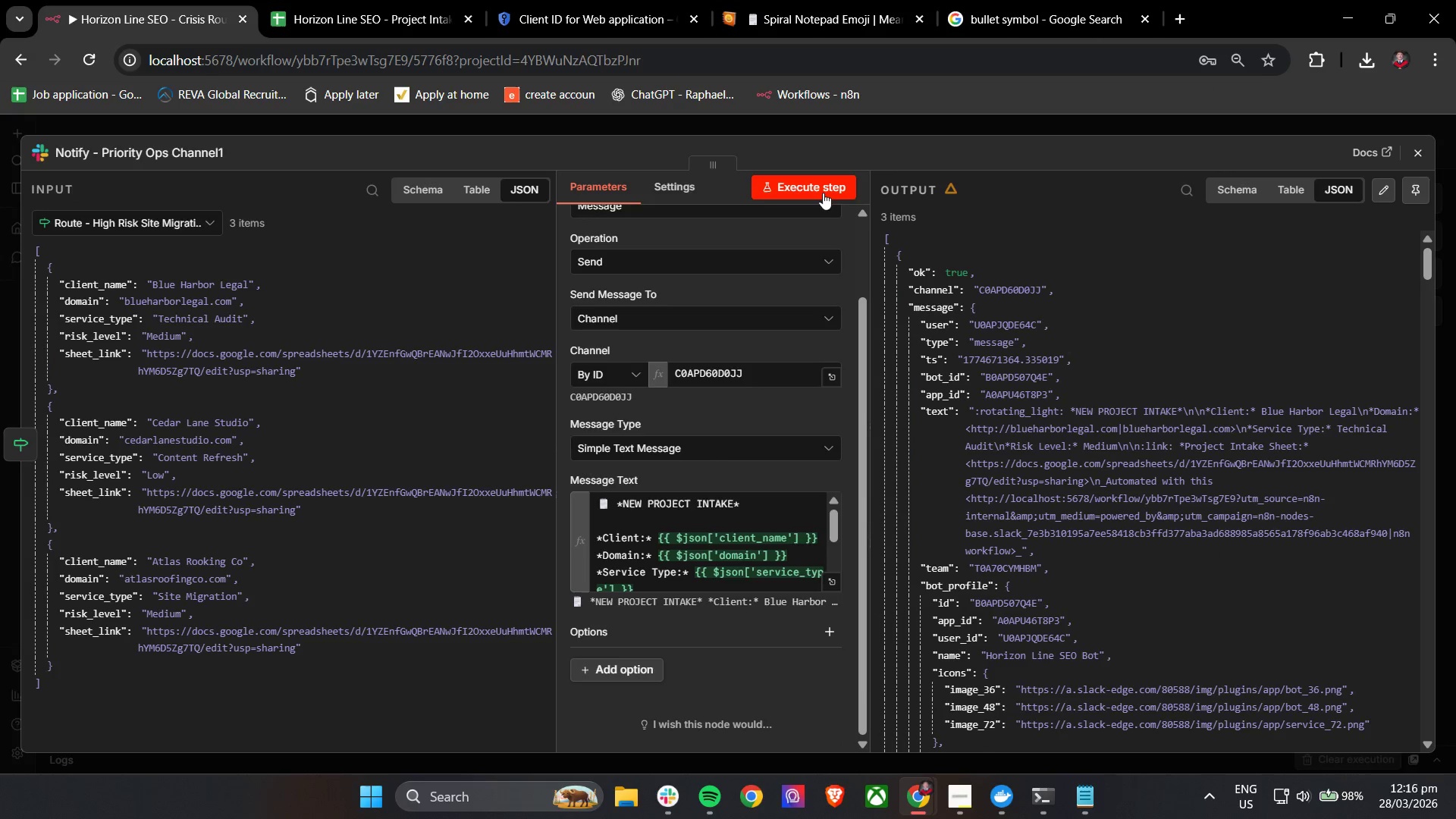 
left_click([821, 189])
 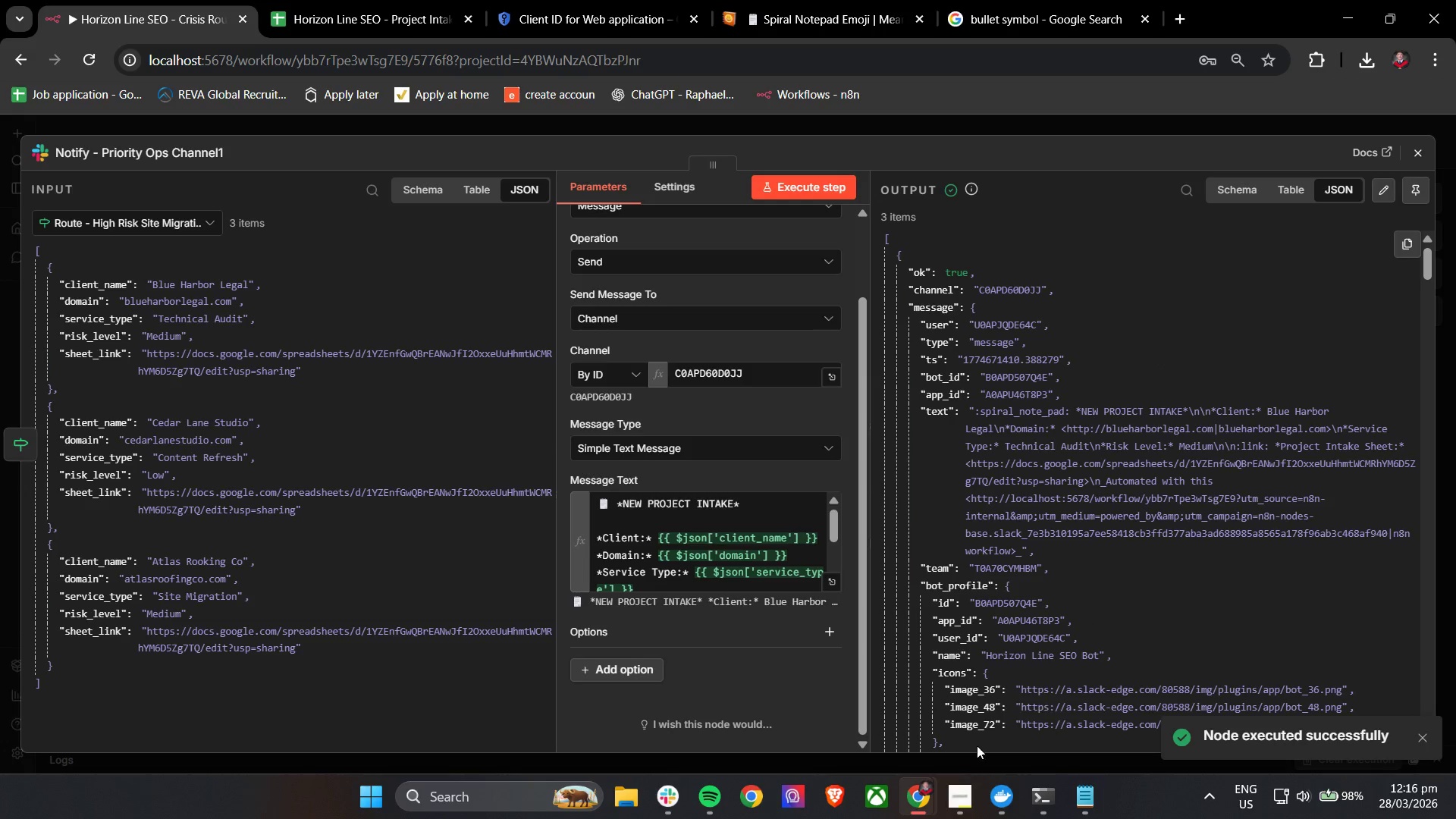 
left_click([668, 786])
 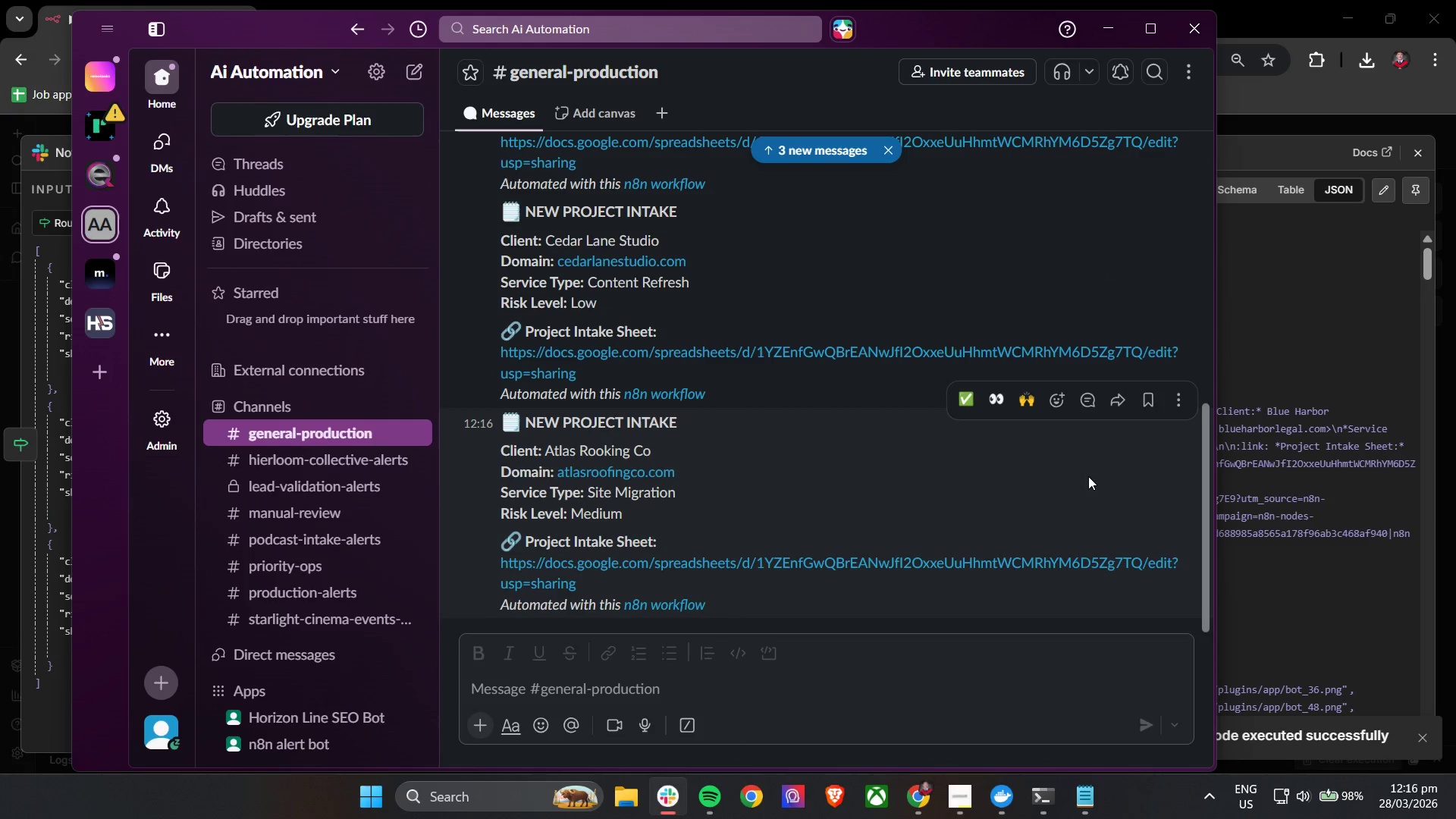 
scroll: coordinate [1109, 501], scroll_direction: up, amount: 3.0
 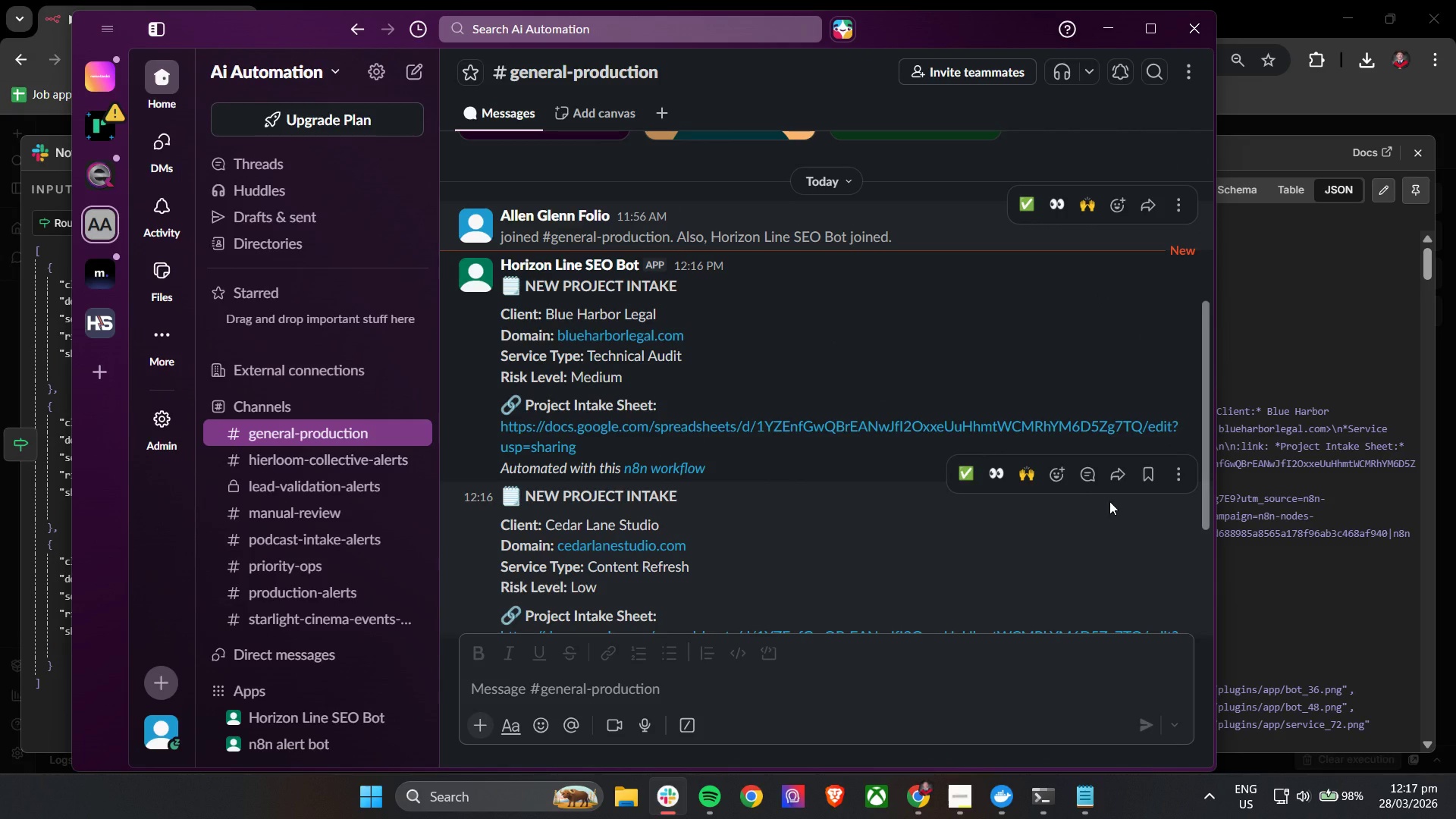 
wait(9.12)
 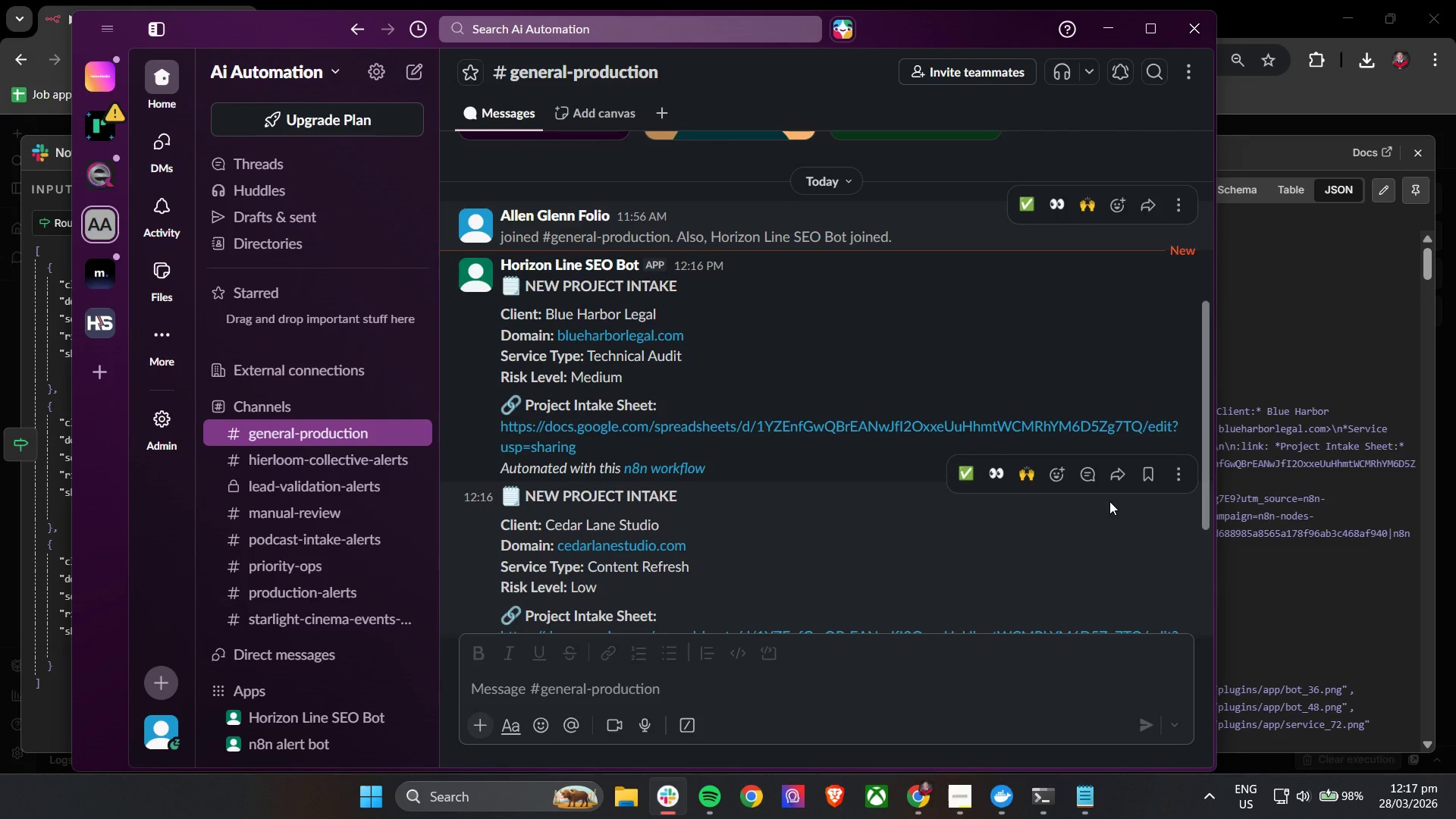 
left_click([1107, 18])
 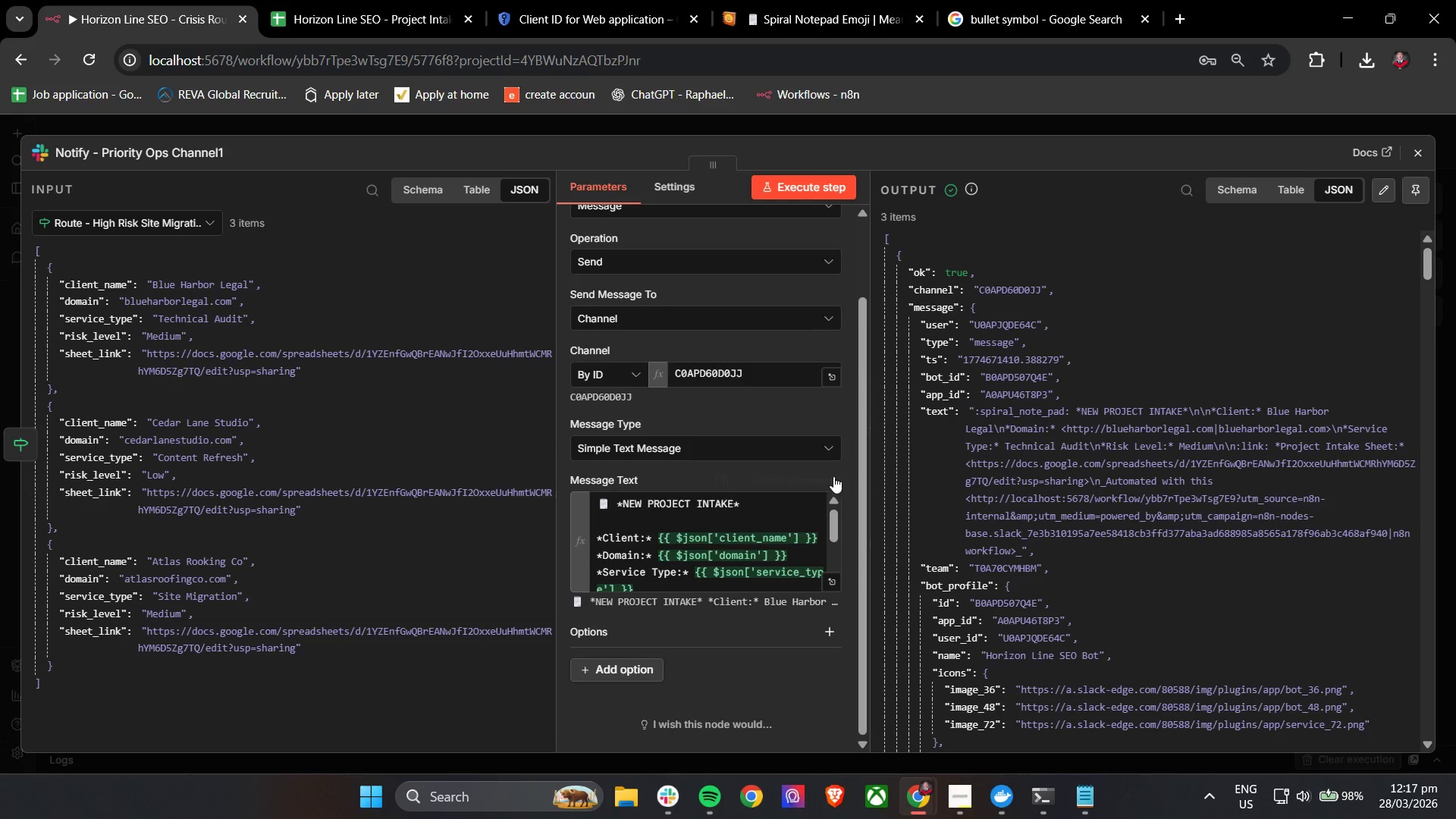 
wait(27.33)
 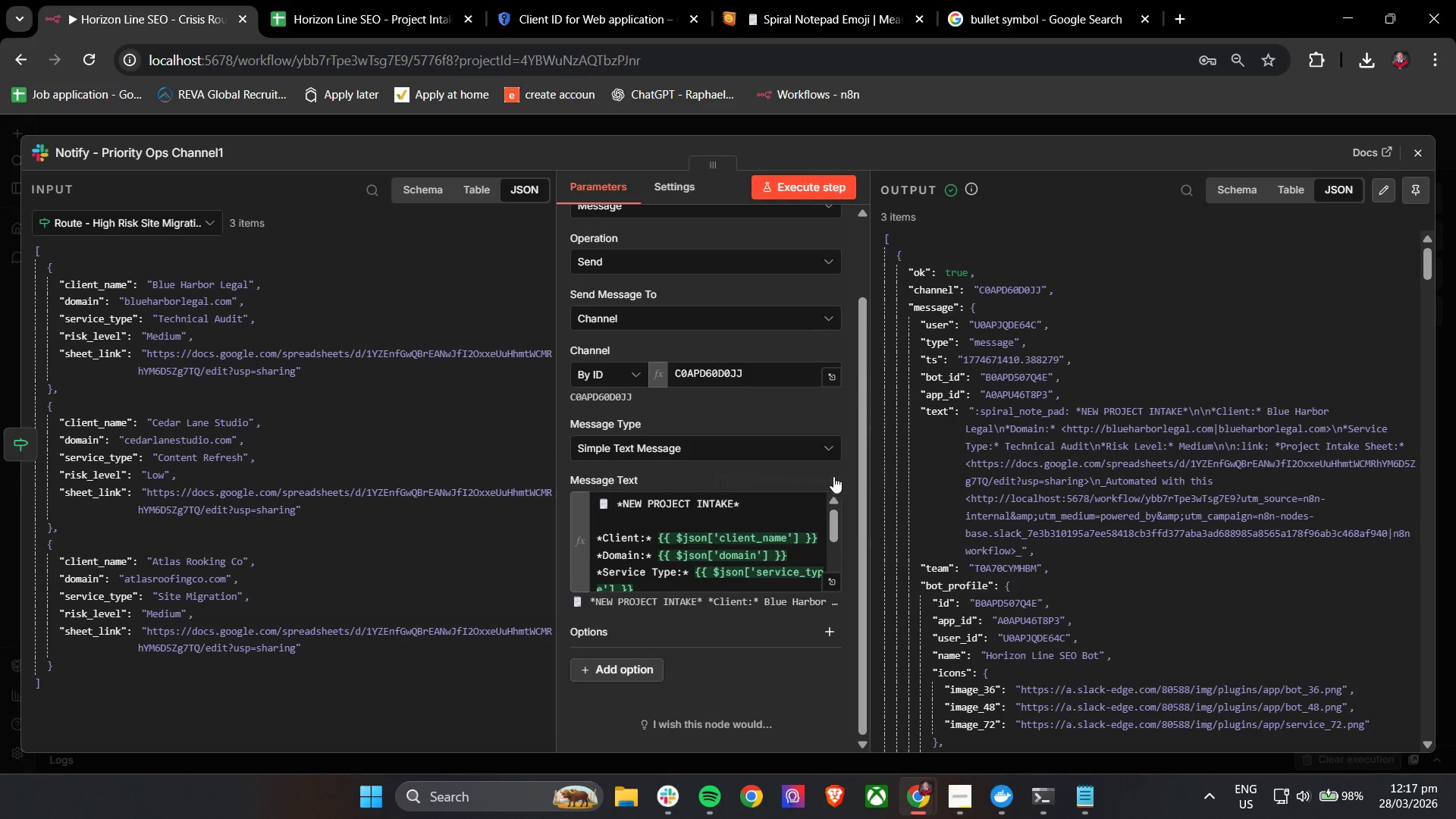 
left_click([617, 669])
 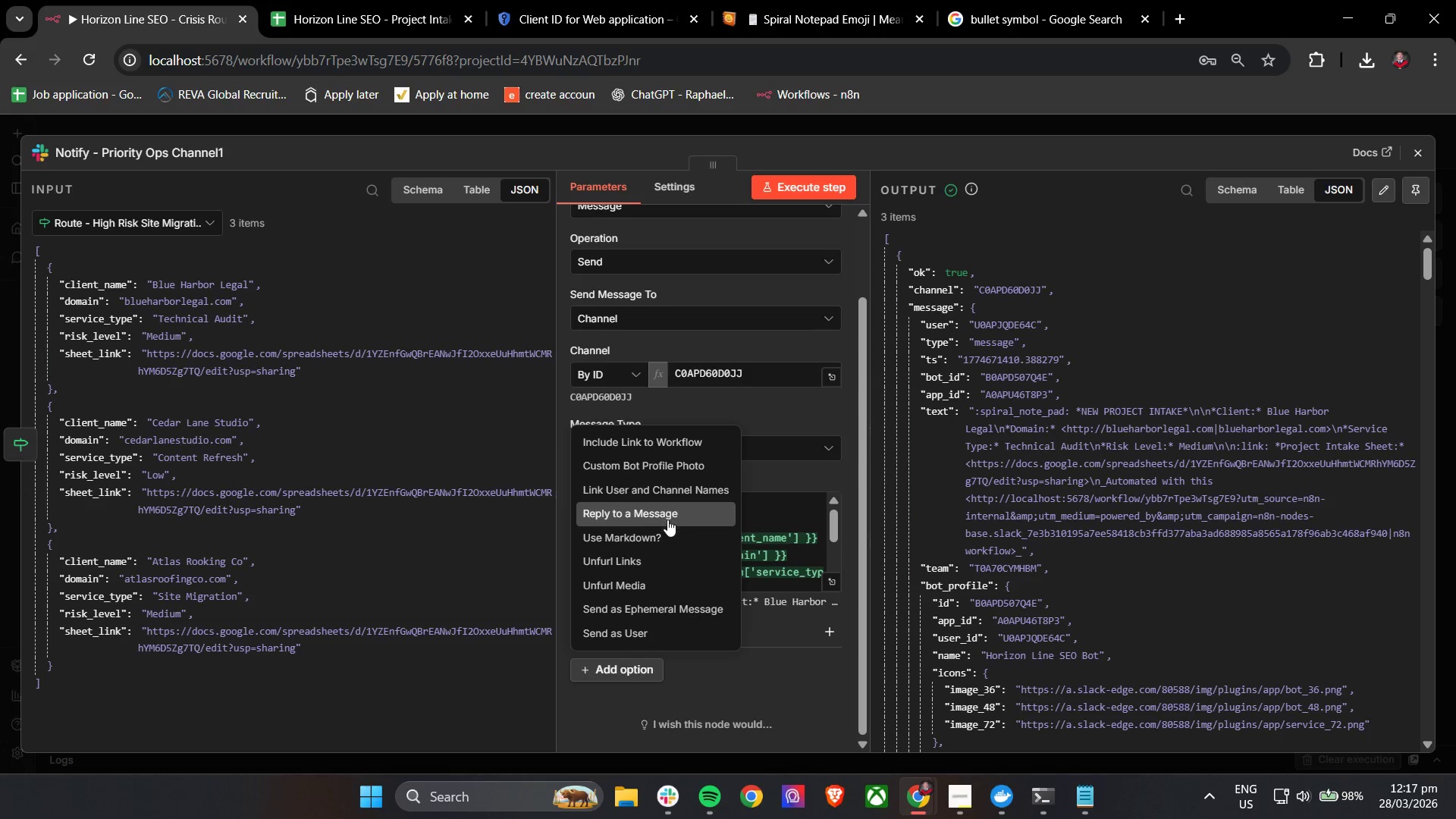 
left_click([671, 530])
 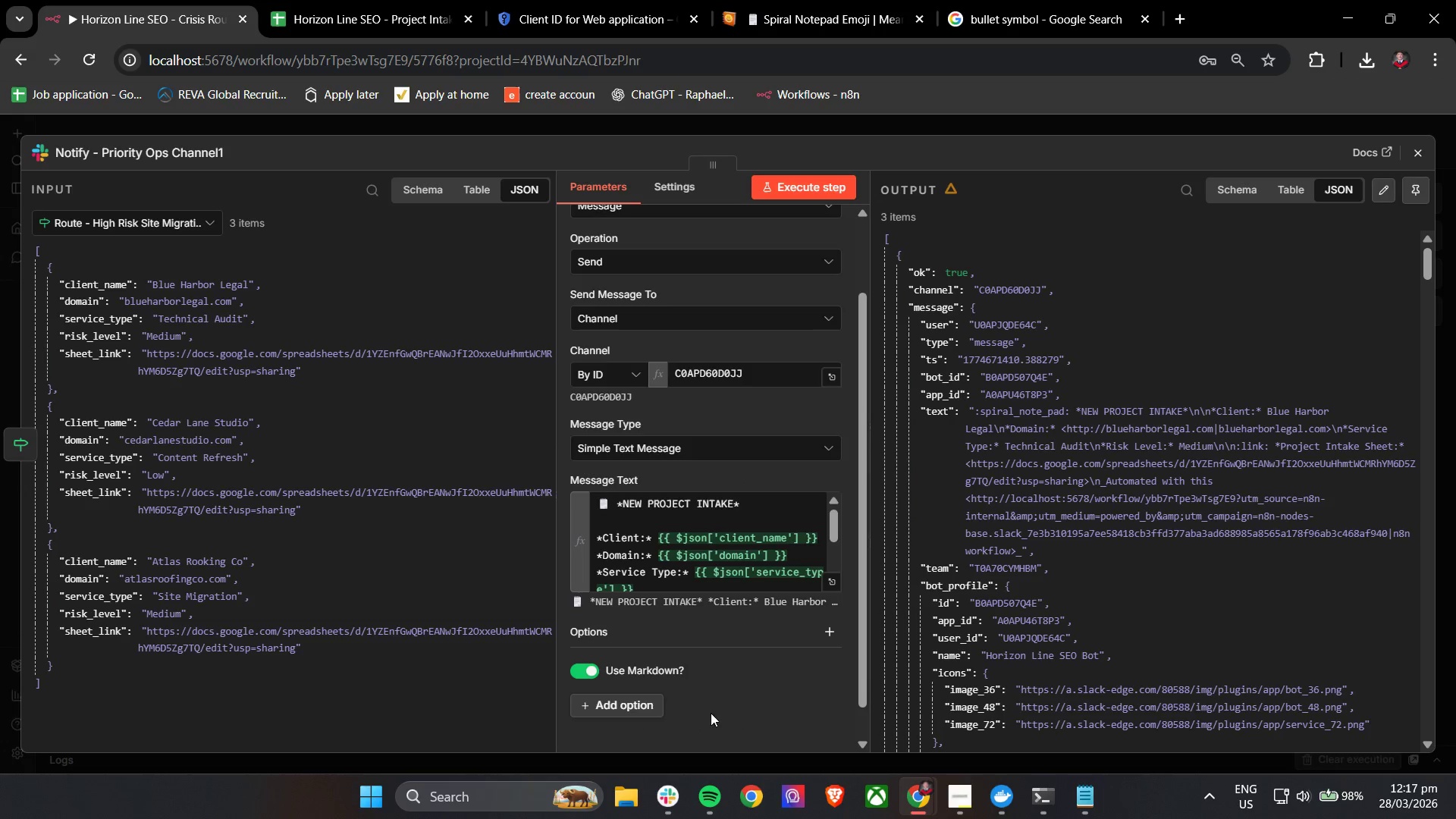 
left_click([697, 614])
 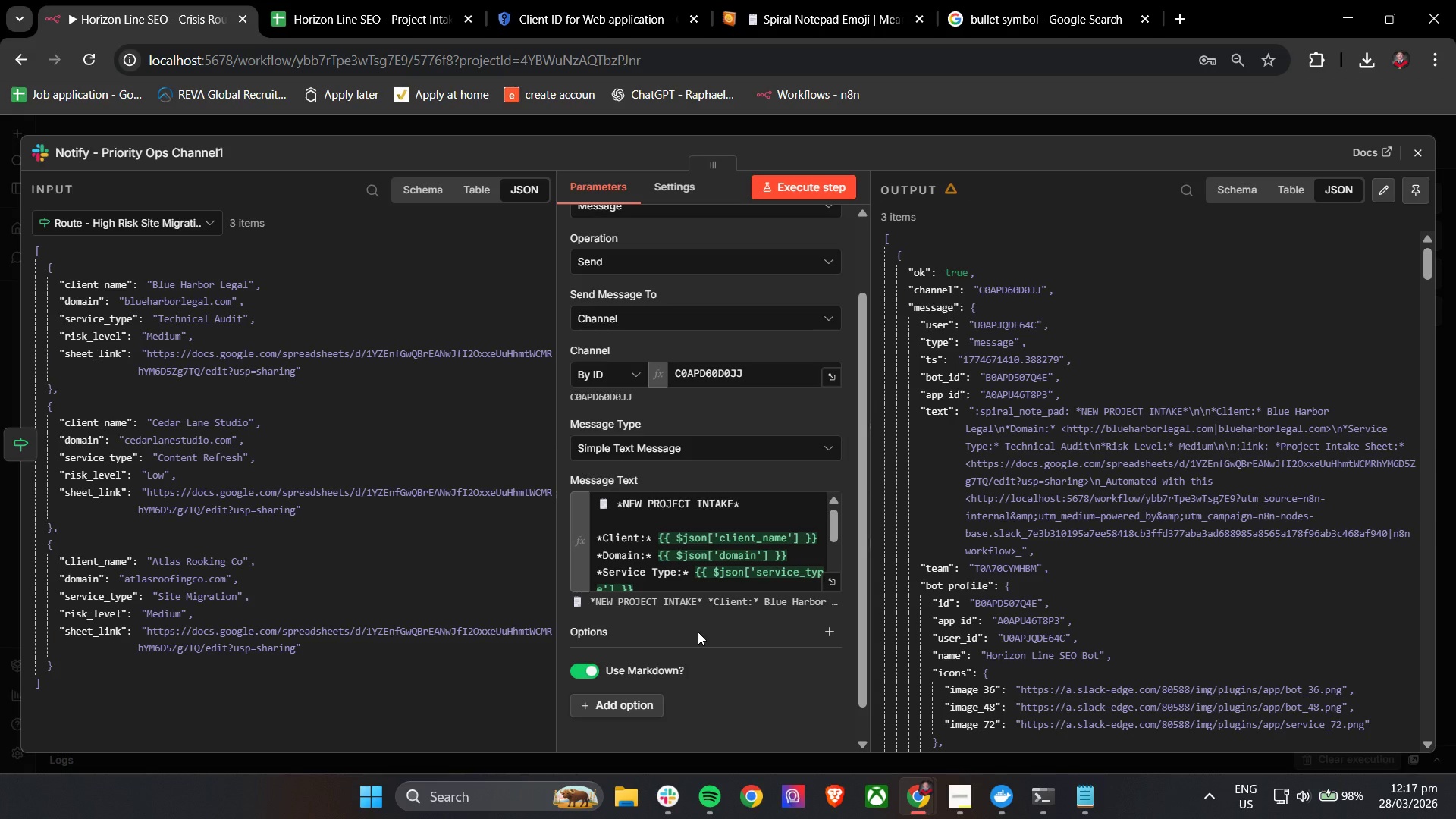 
wait(24.95)
 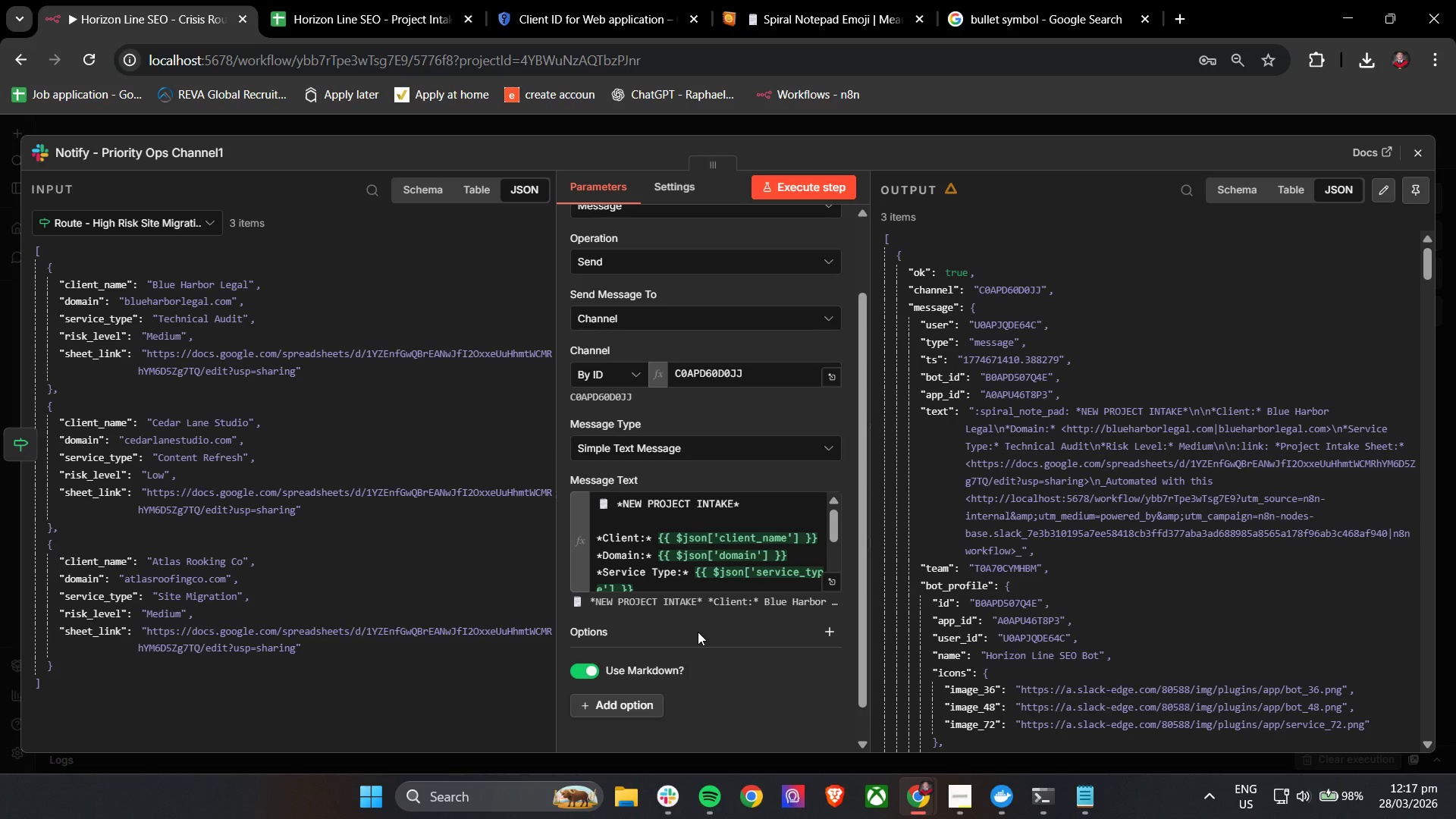 
left_click([1419, 154])
 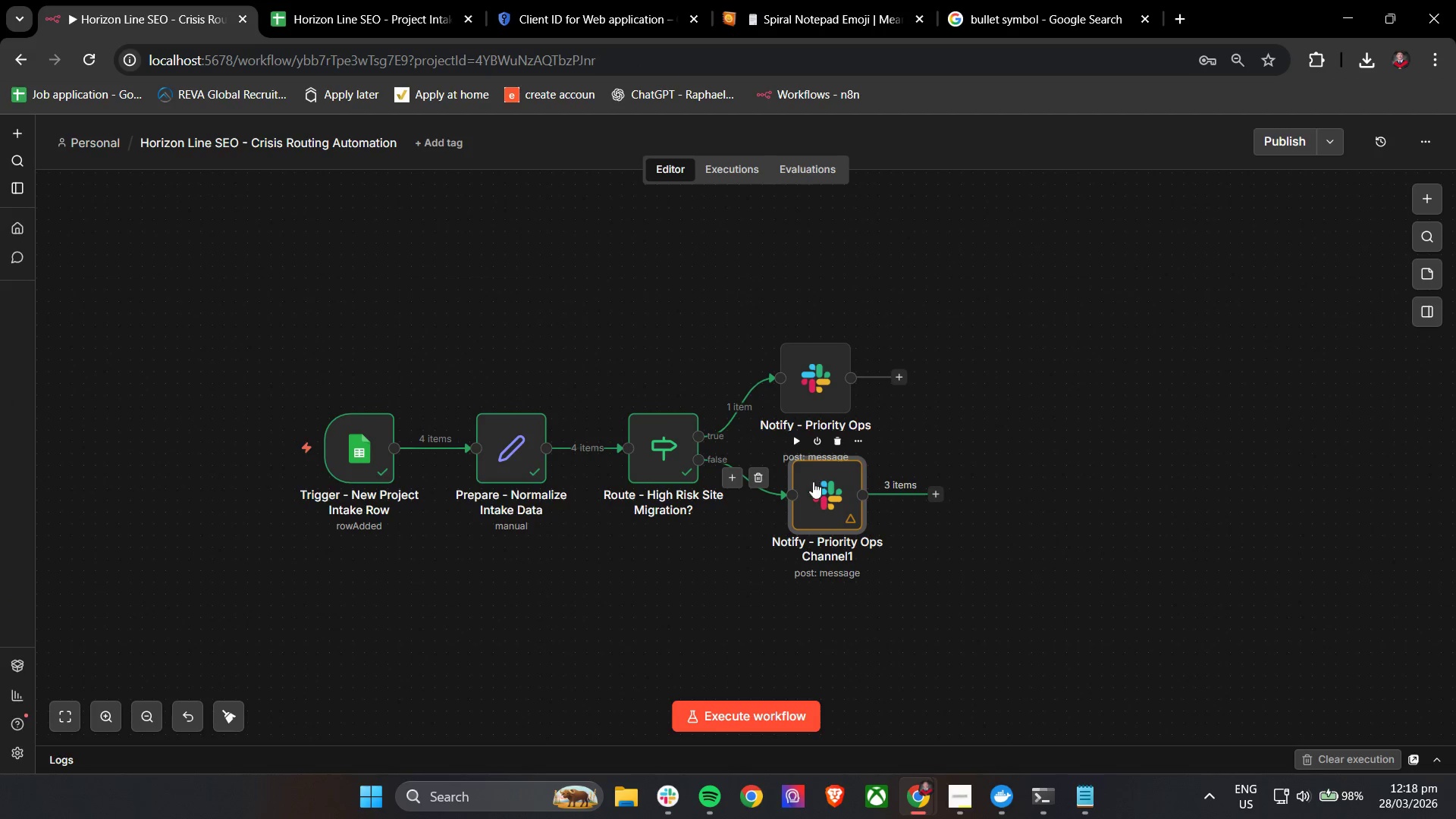 
double_click([818, 496])
 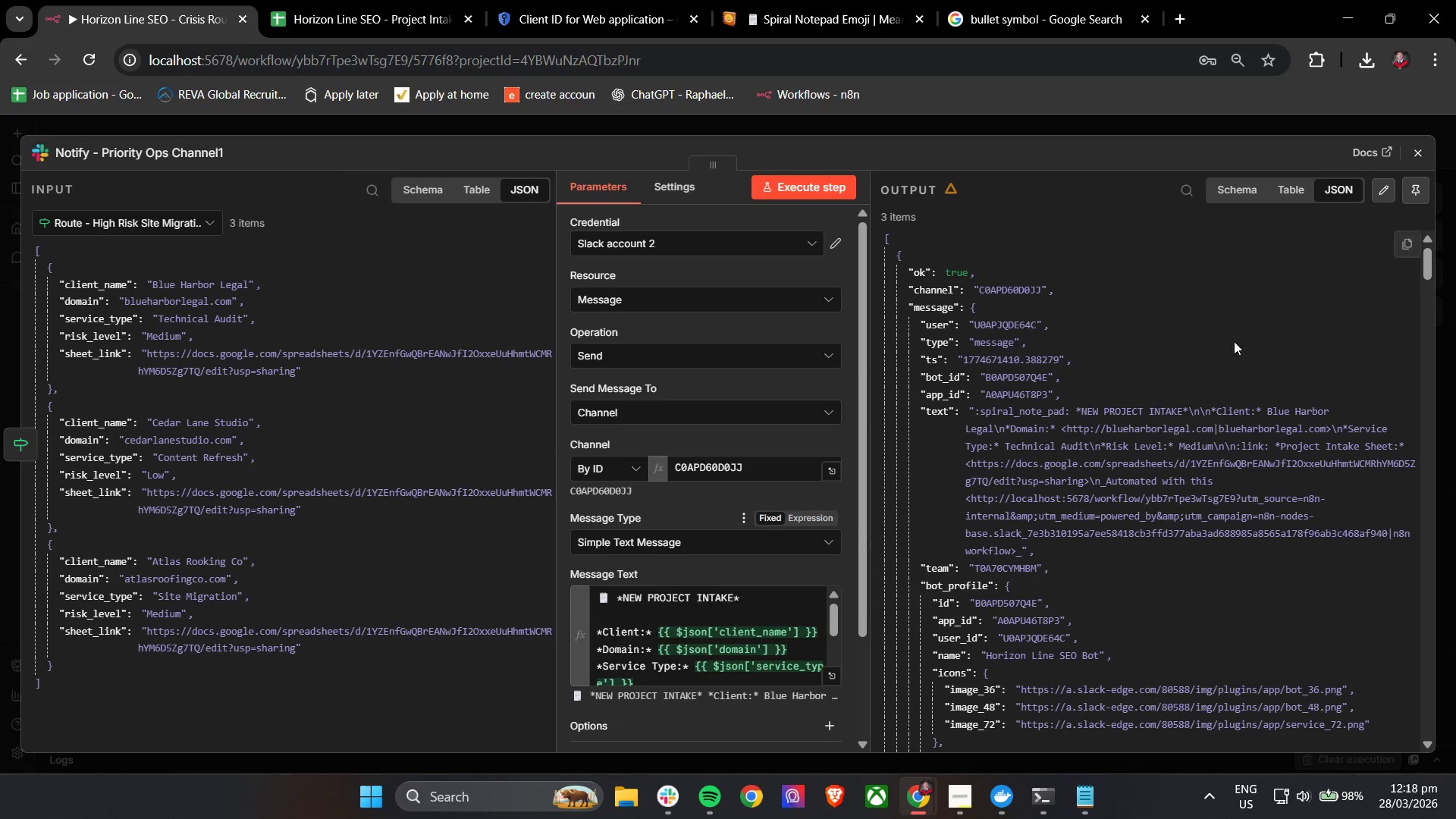 
mouse_move([969, 191])
 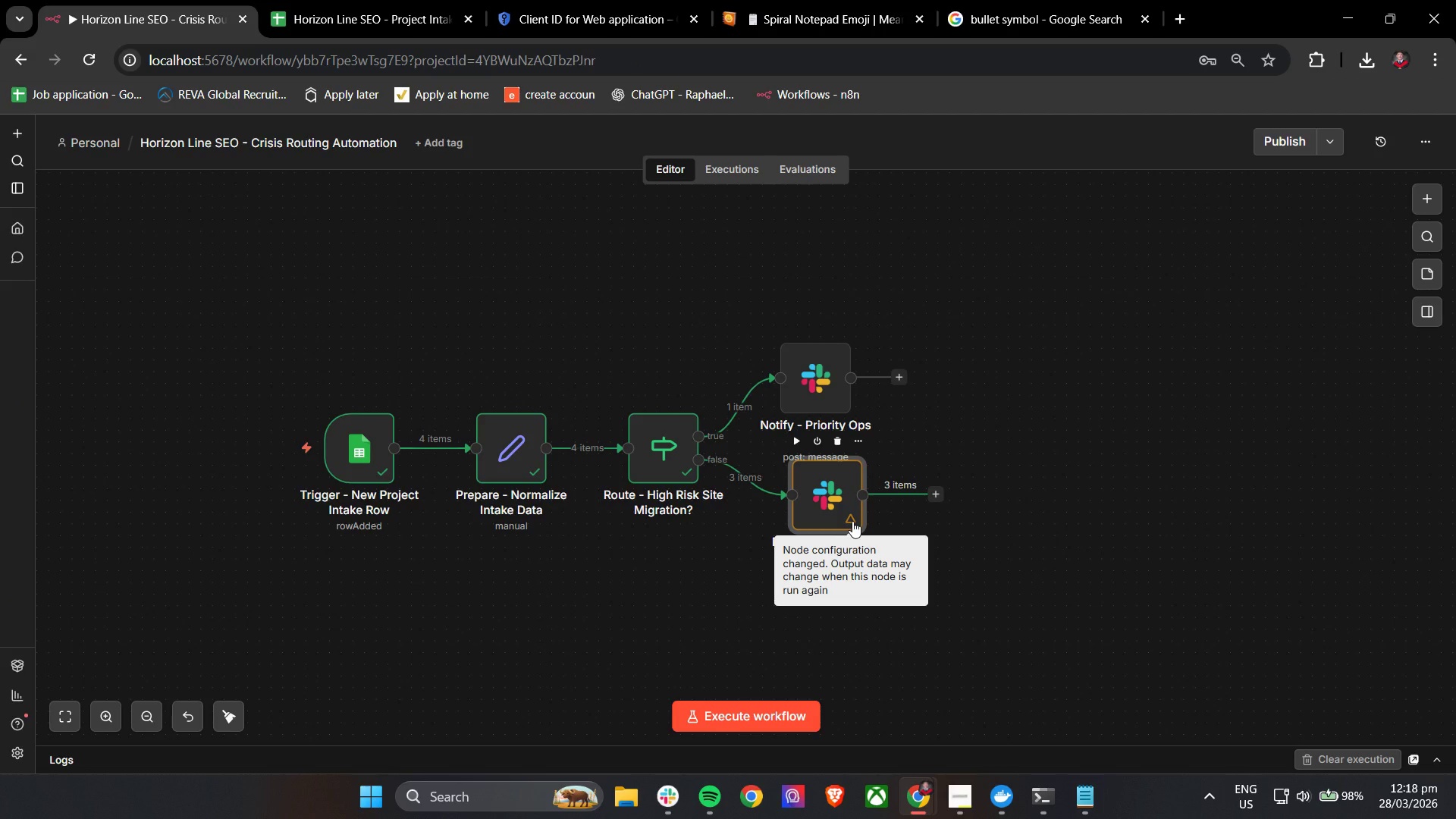 
wait(10.07)
 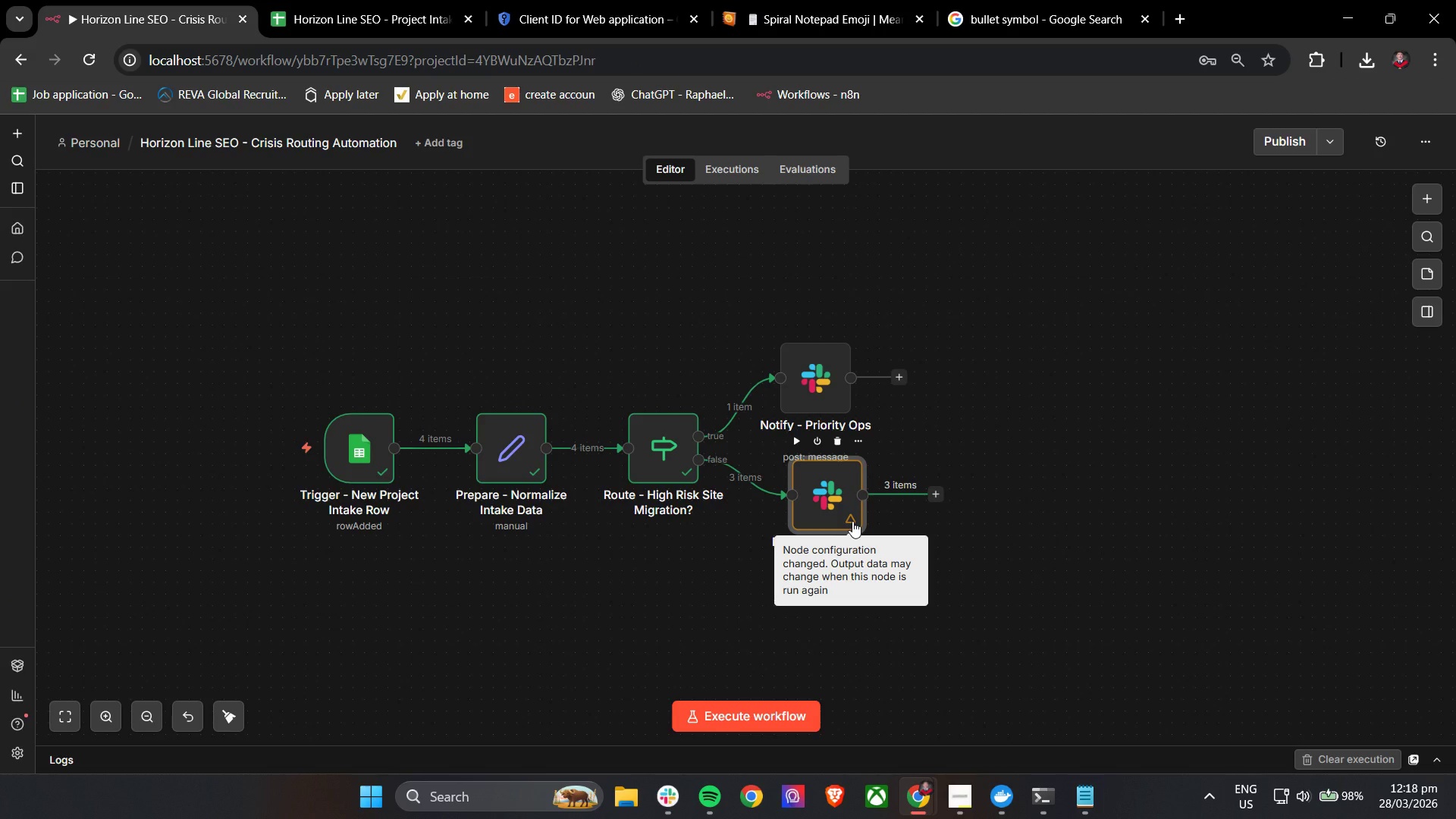 
double_click([852, 521])
 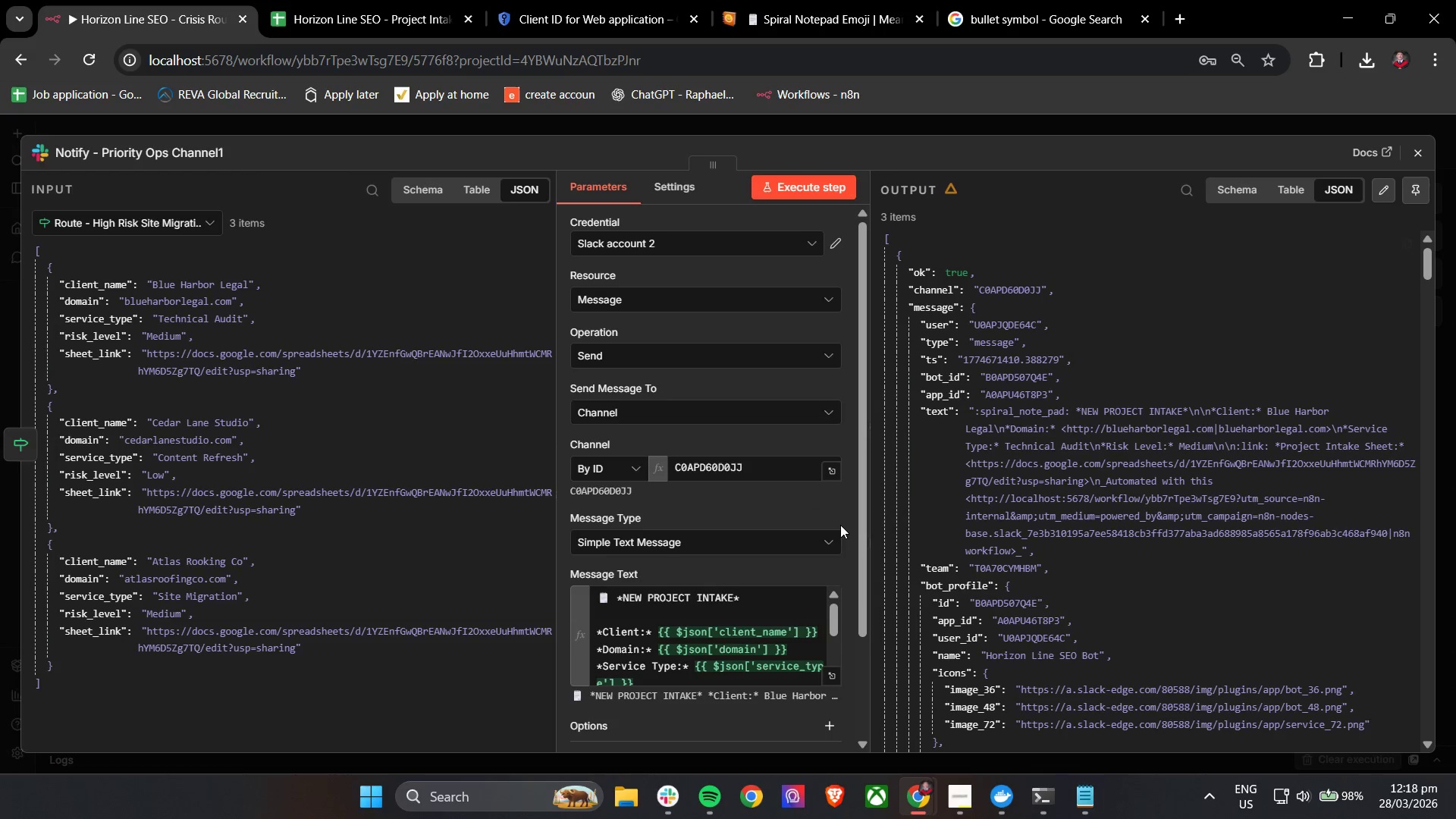 
scroll: coordinate [790, 545], scroll_direction: down, amount: 2.0
 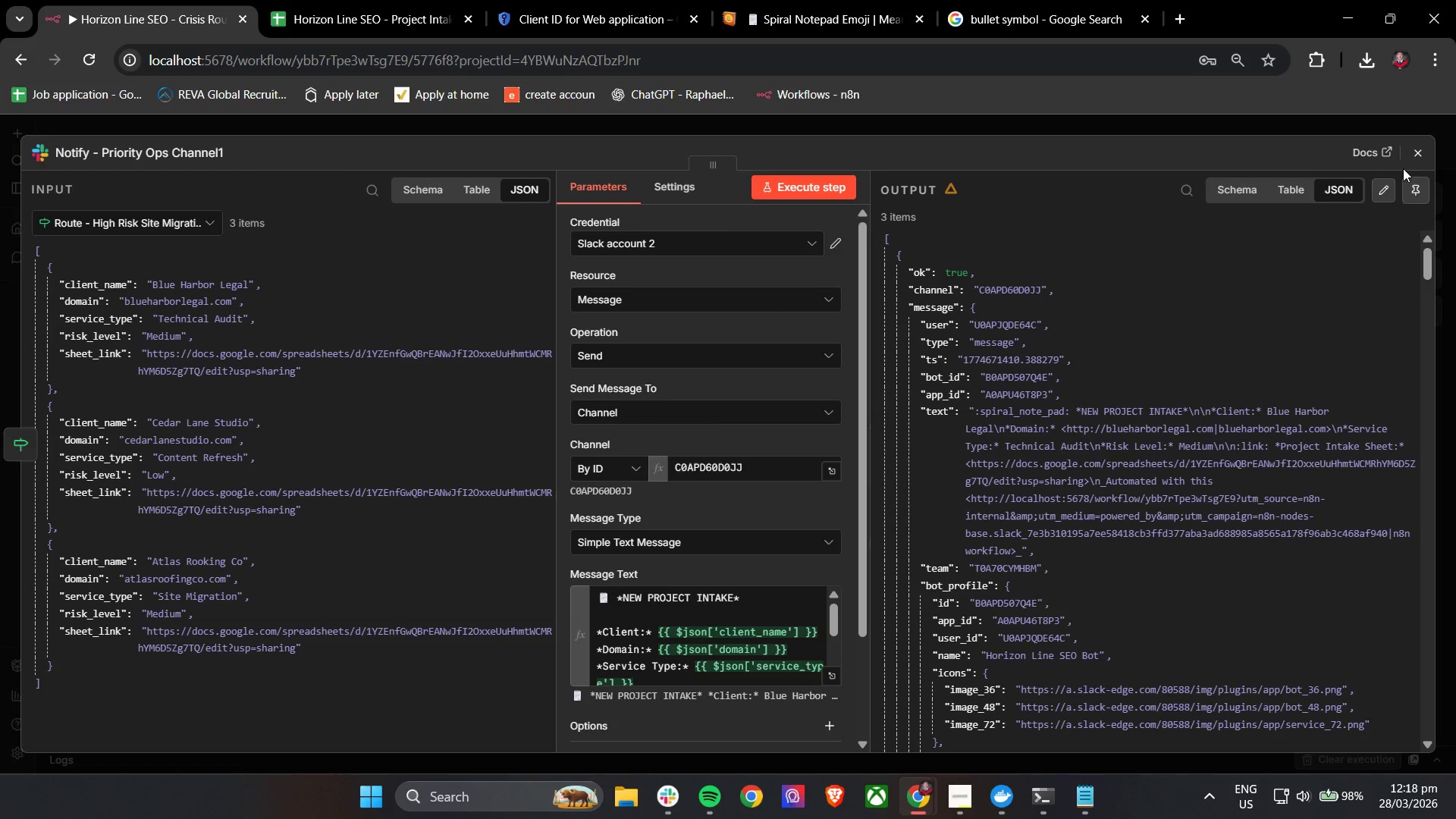 
left_click([1420, 151])
 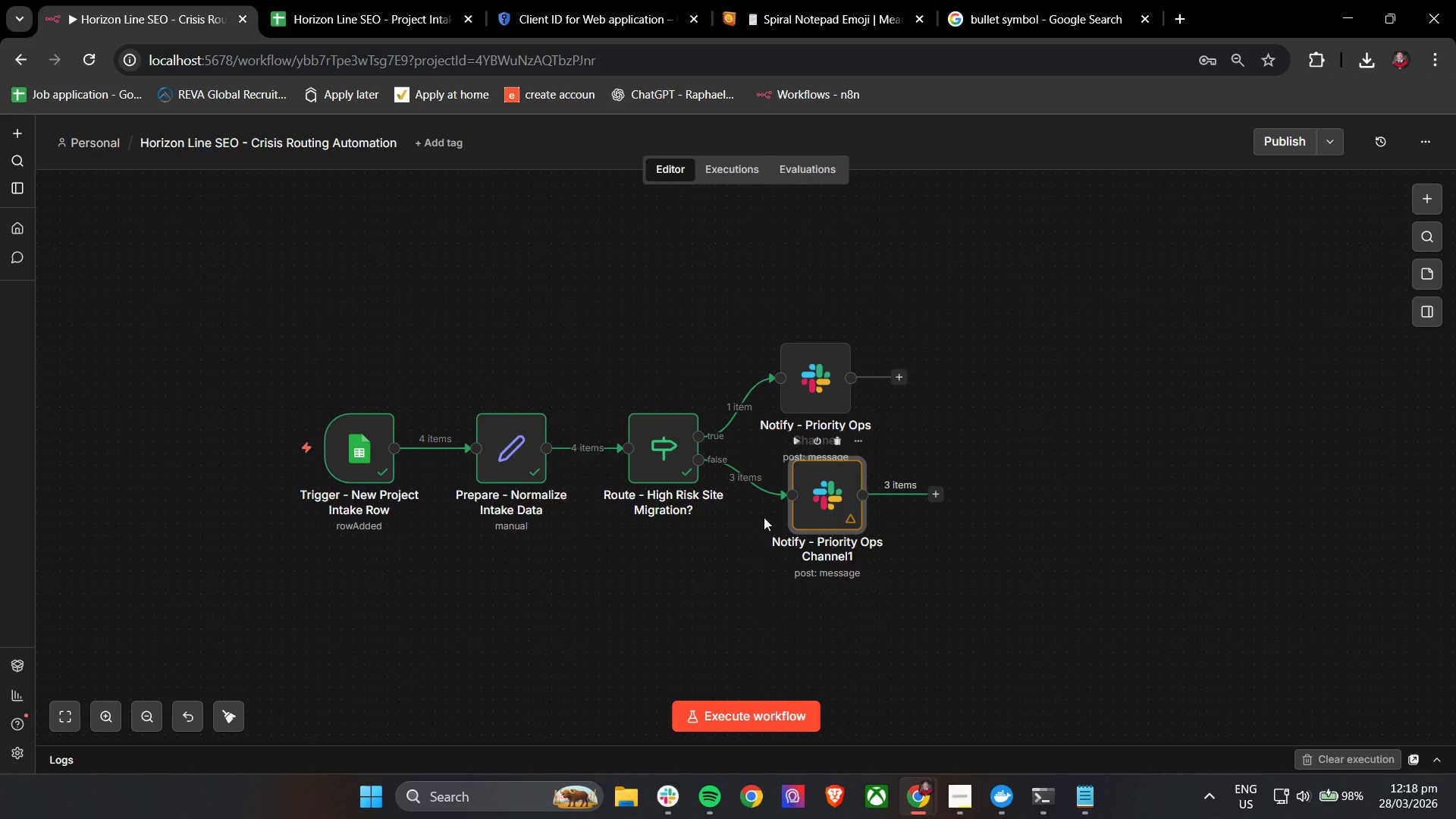 
left_click_drag(start_coordinate=[821, 378], to_coordinate=[836, 336])
 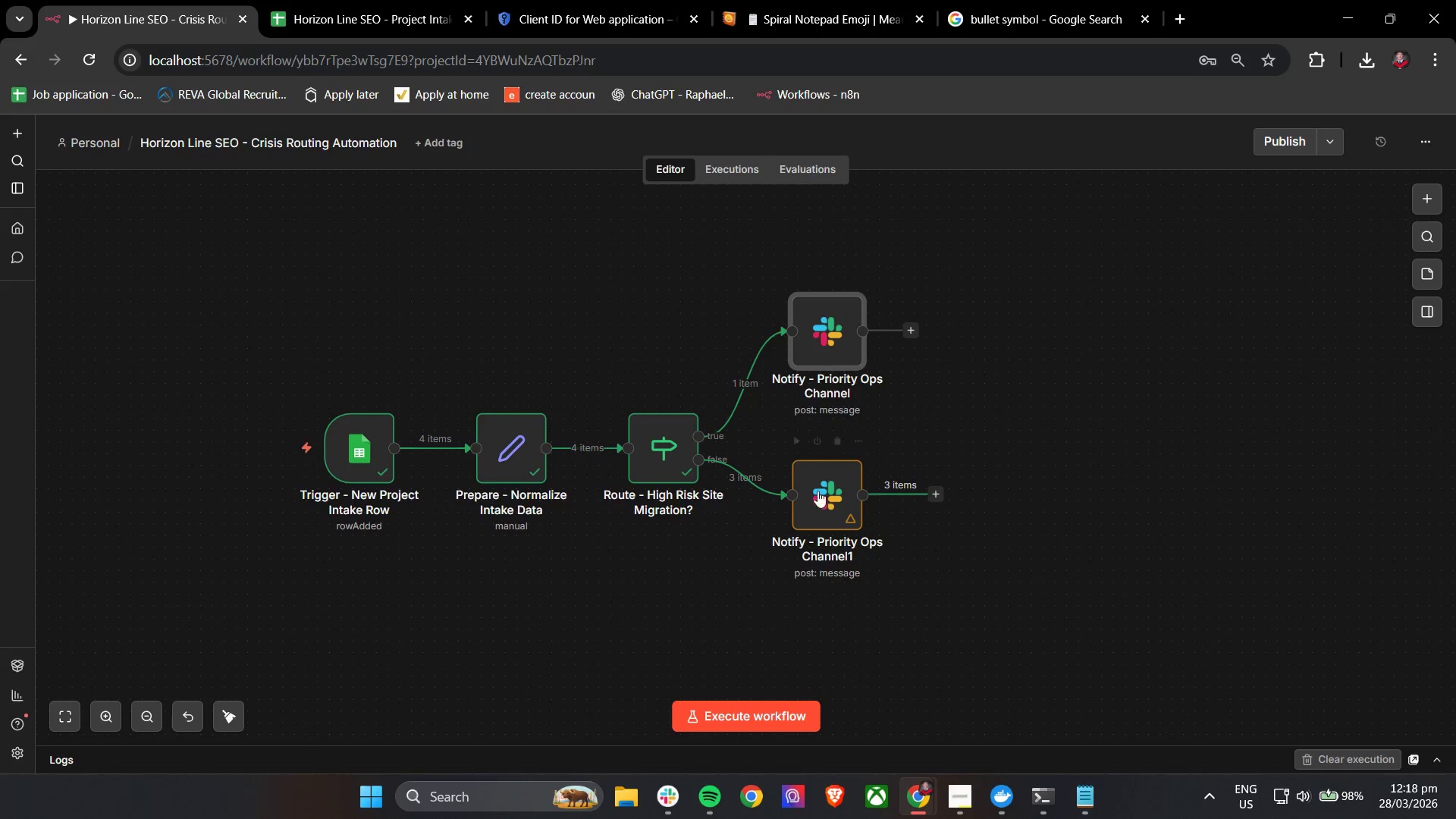 
mouse_move([828, 491])
 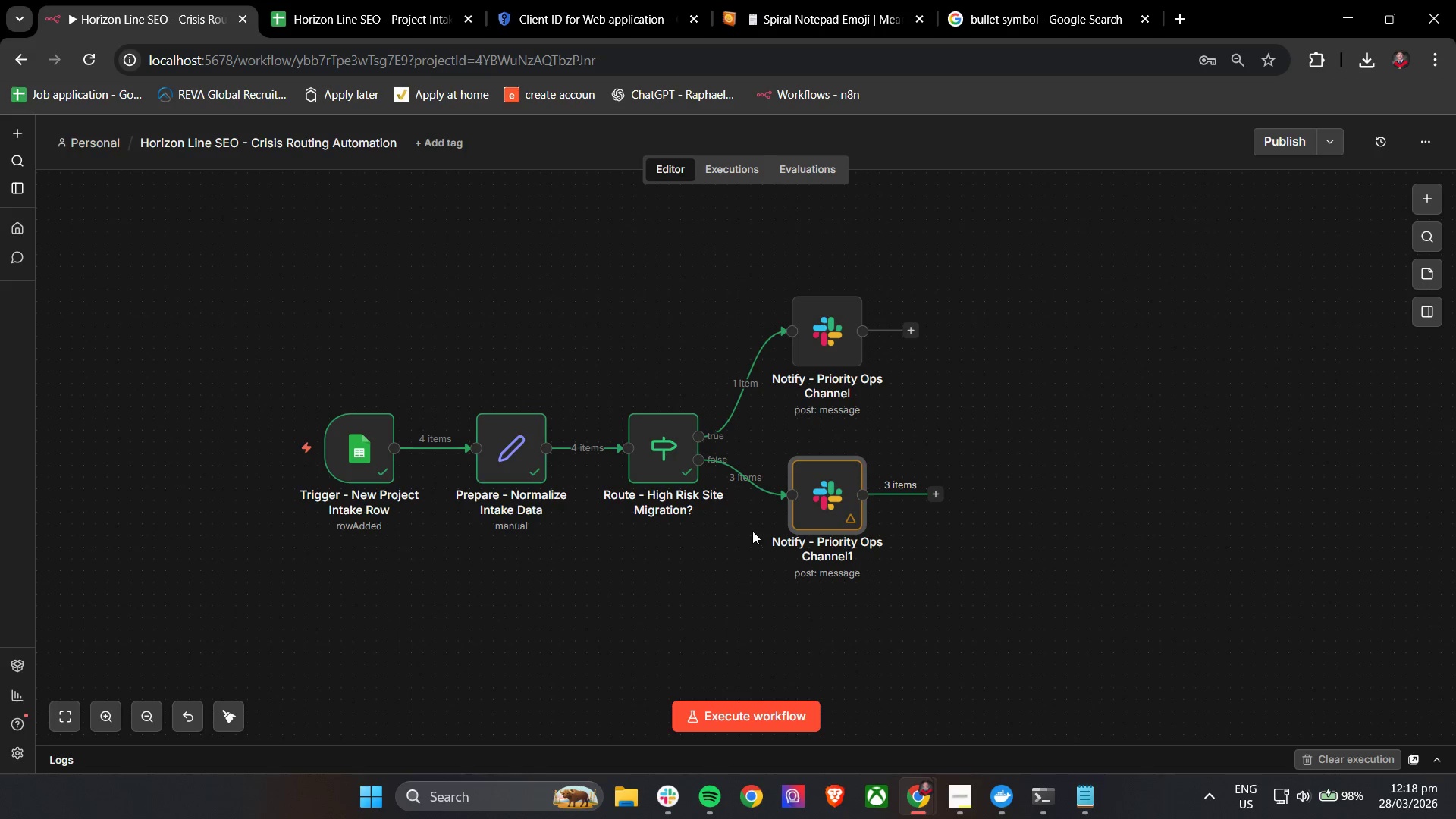 
mouse_move([651, 403])
 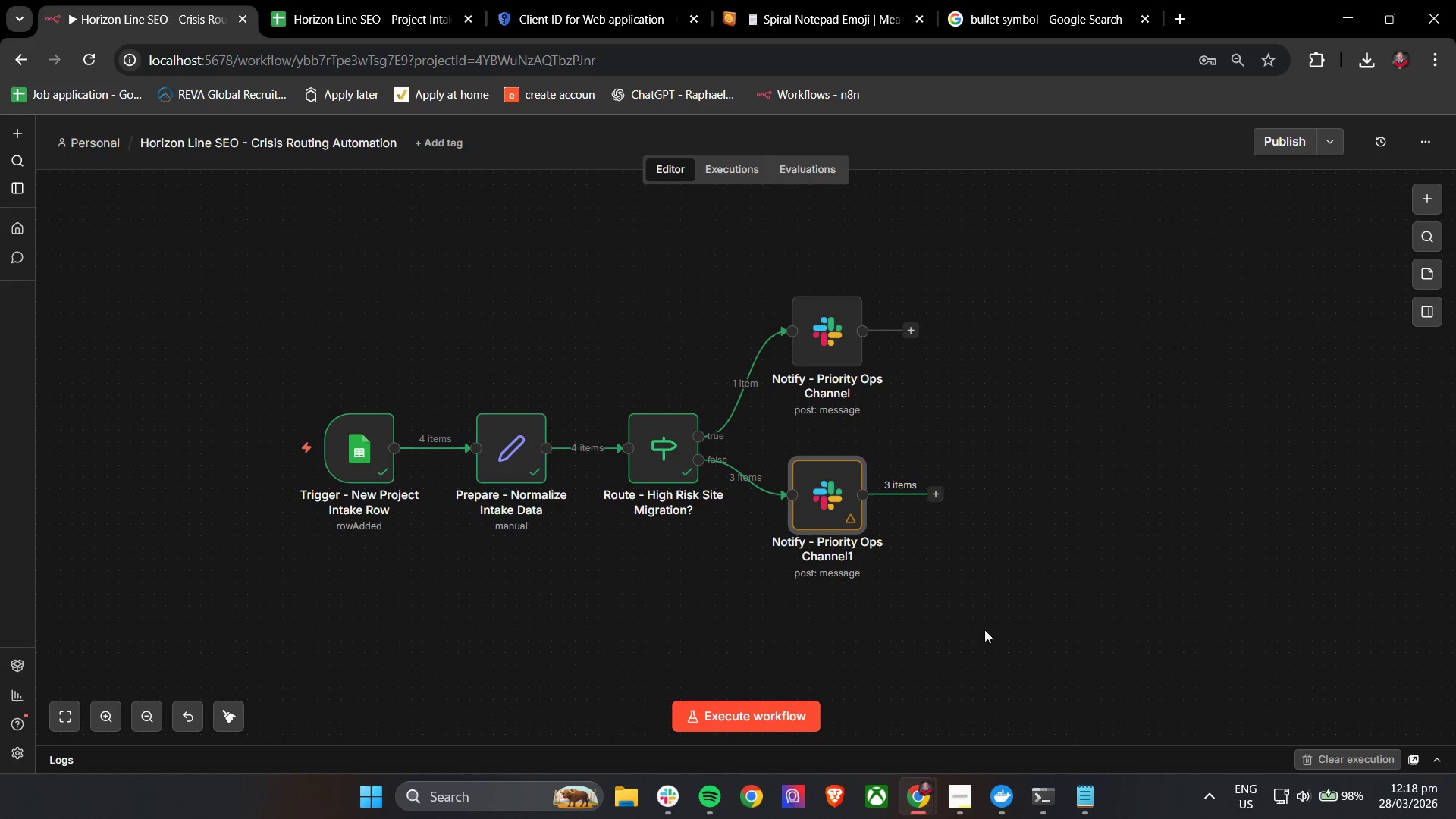 
left_click([957, 797])